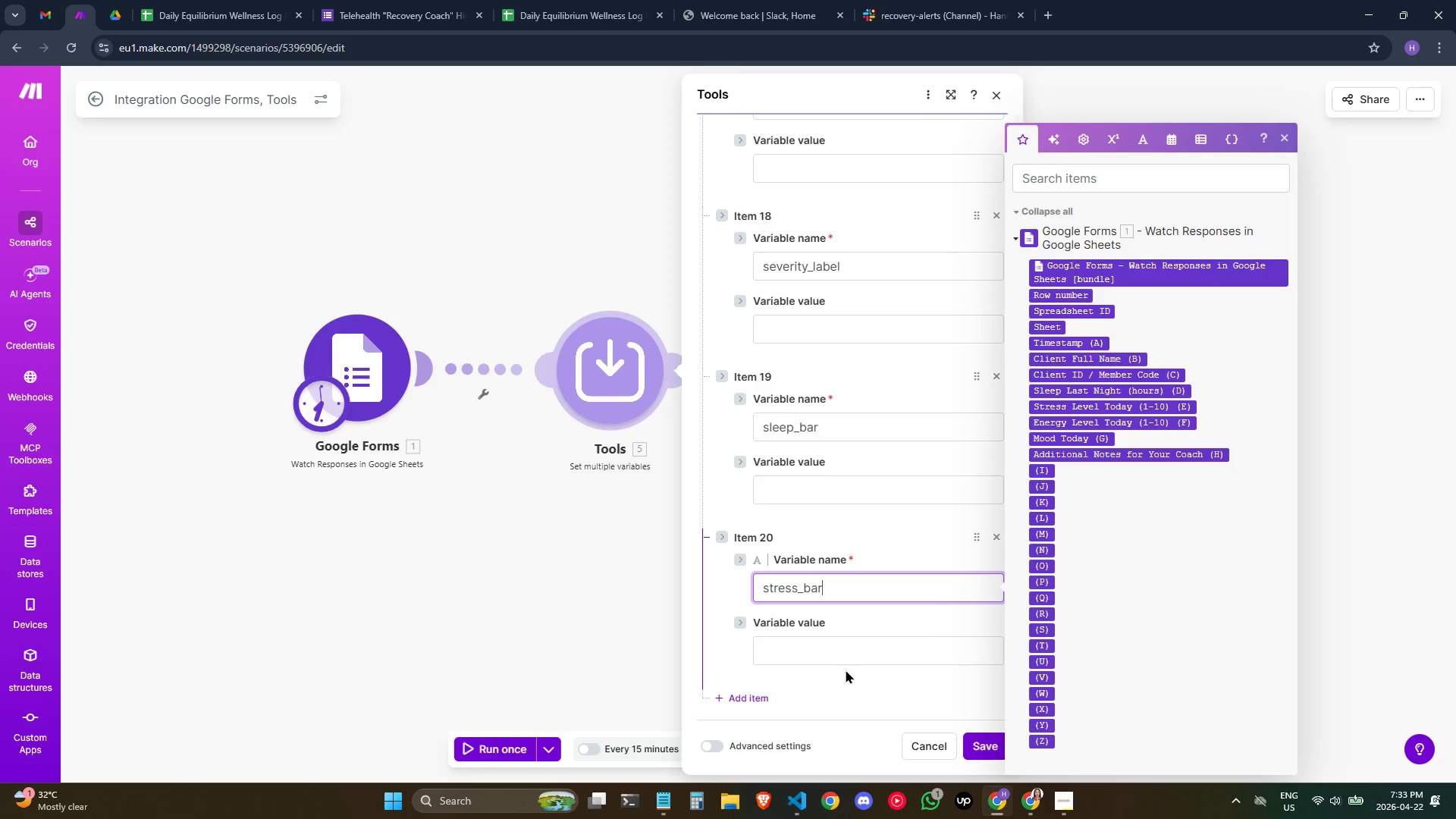 
wait(6.09)
 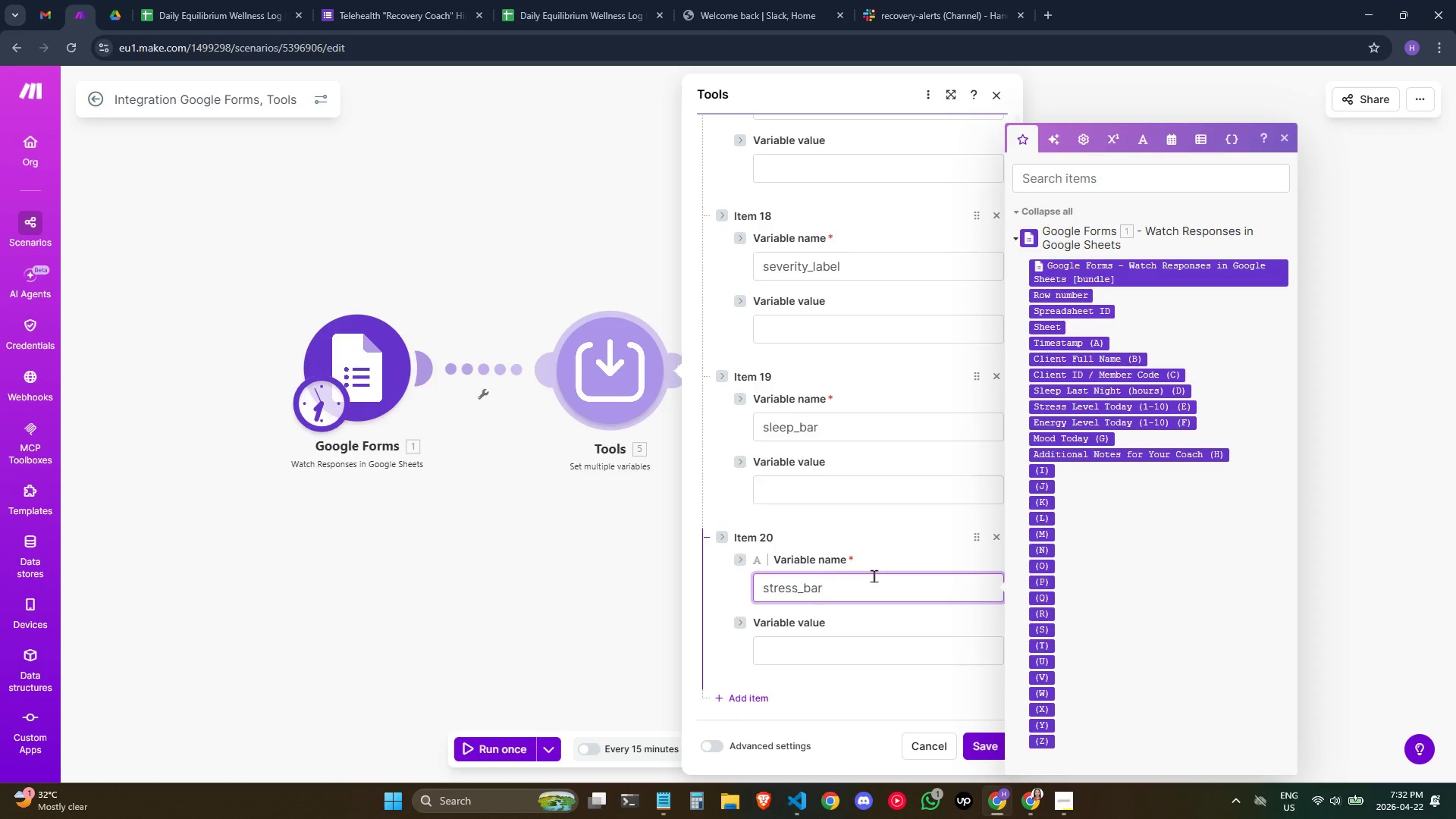 
scroll: coordinate [903, 556], scroll_direction: down, amount: 2.0
 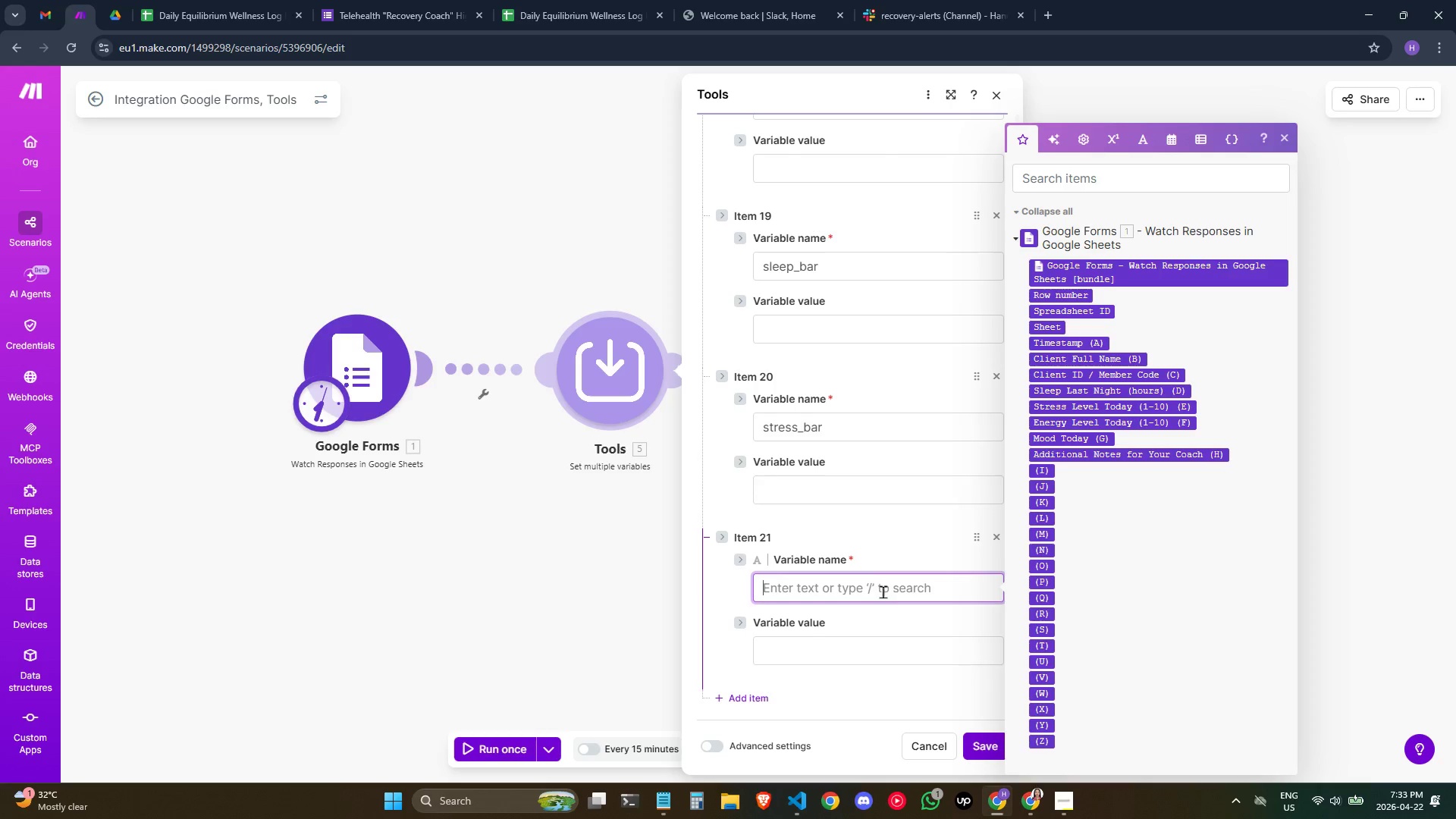 
type(energy_bar)
 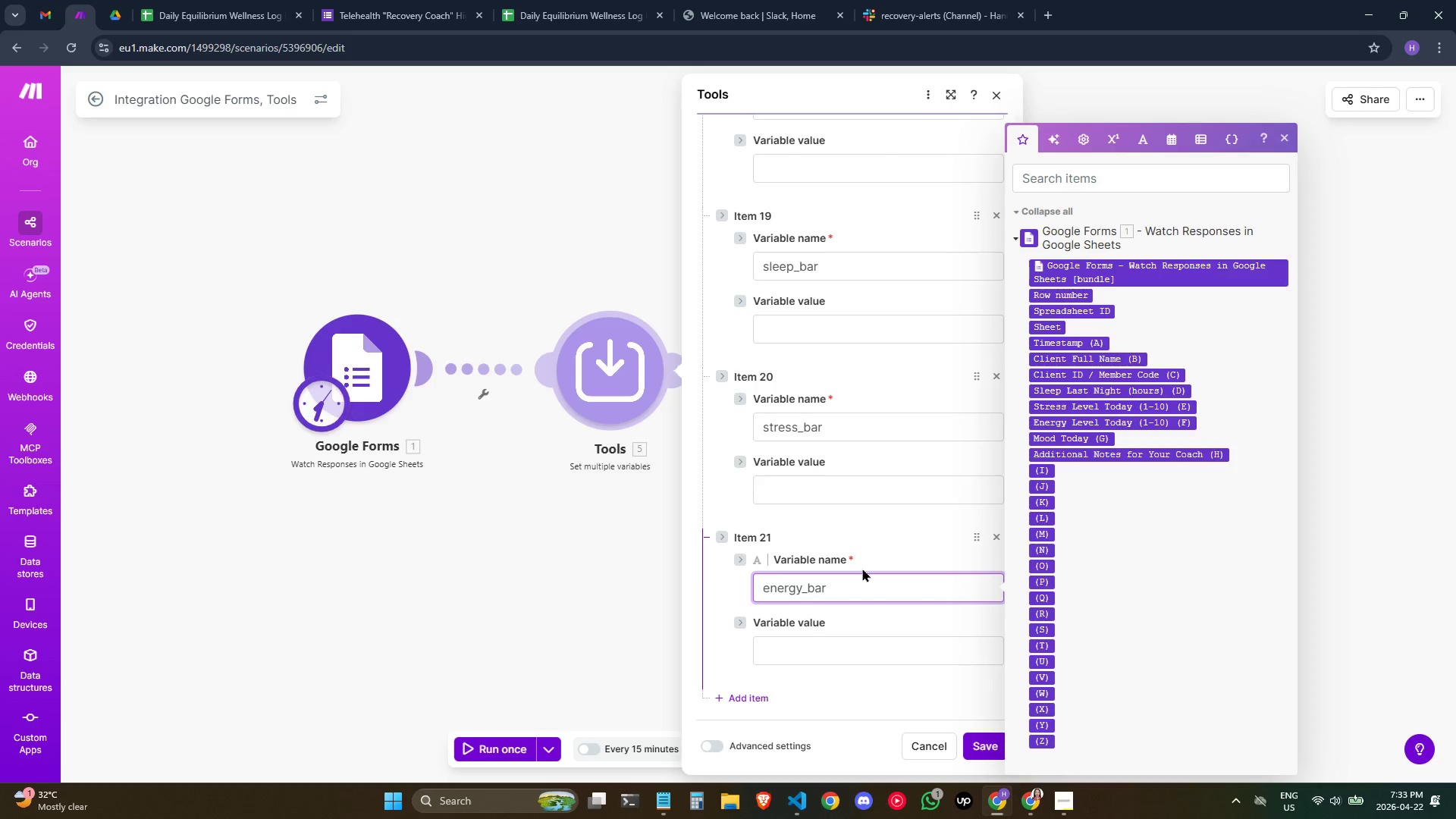 
scroll: coordinate [862, 561], scroll_direction: down, amount: 6.0
 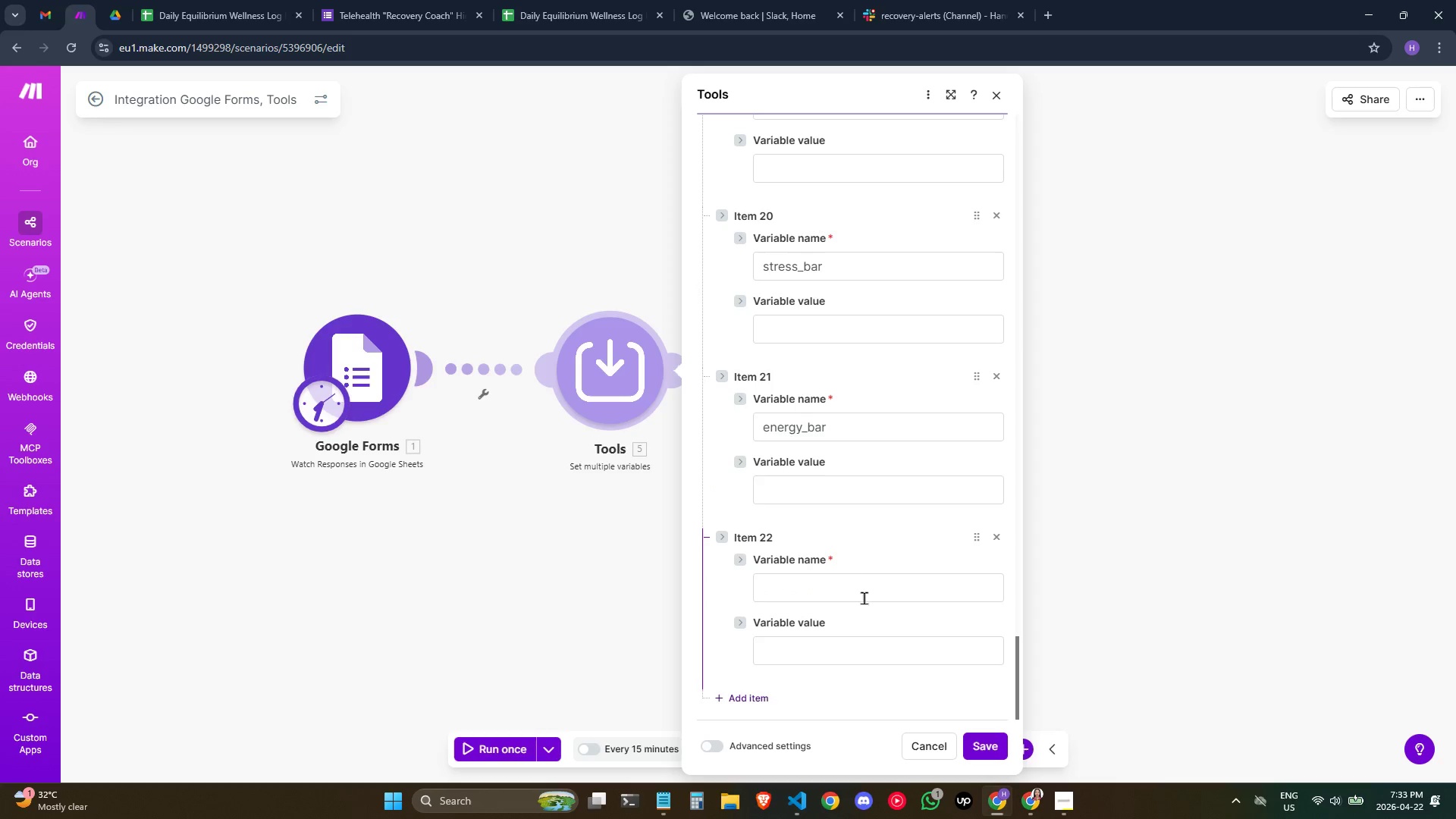 
left_click([864, 598])
 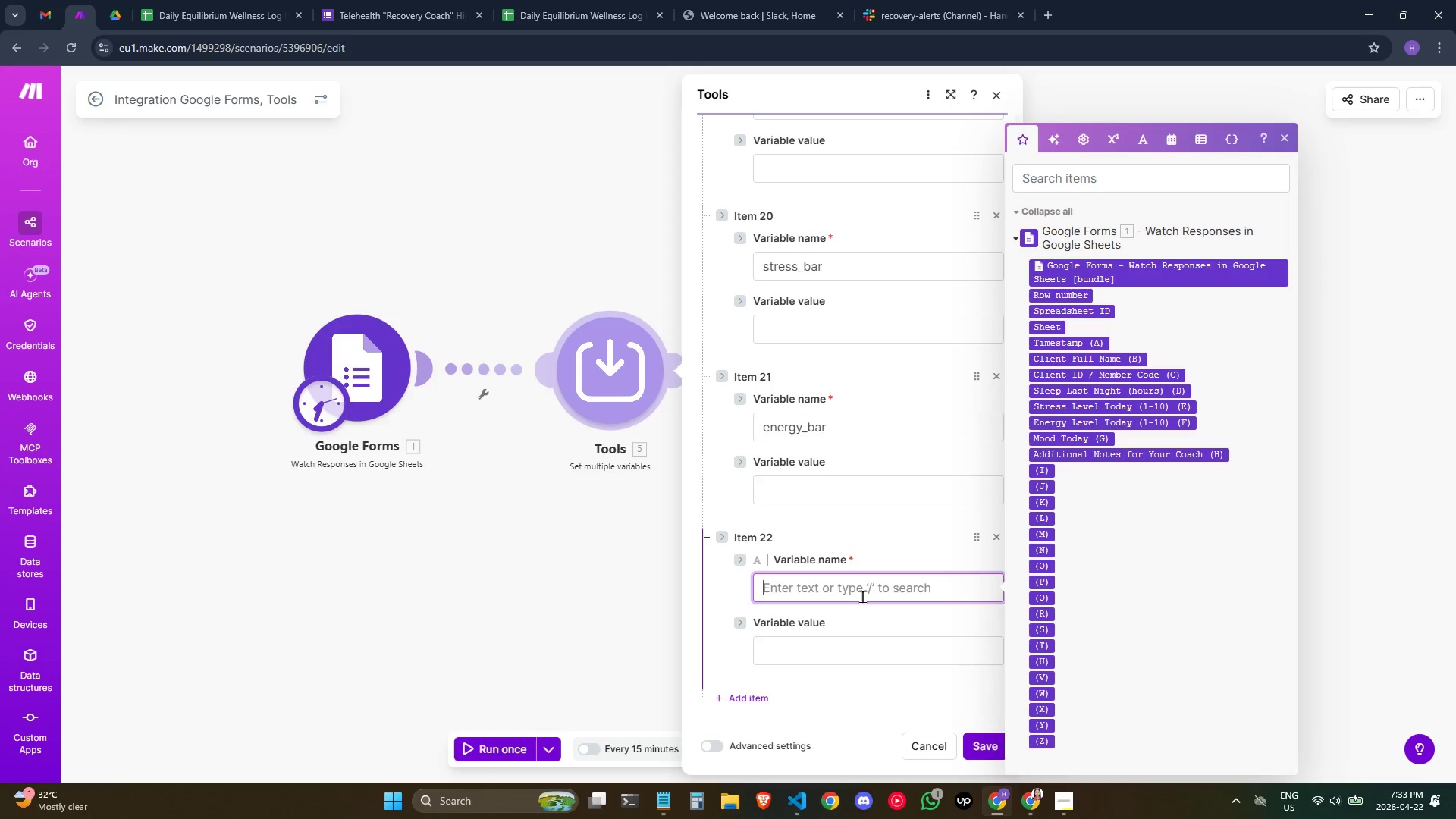 
type(alert_sent)
 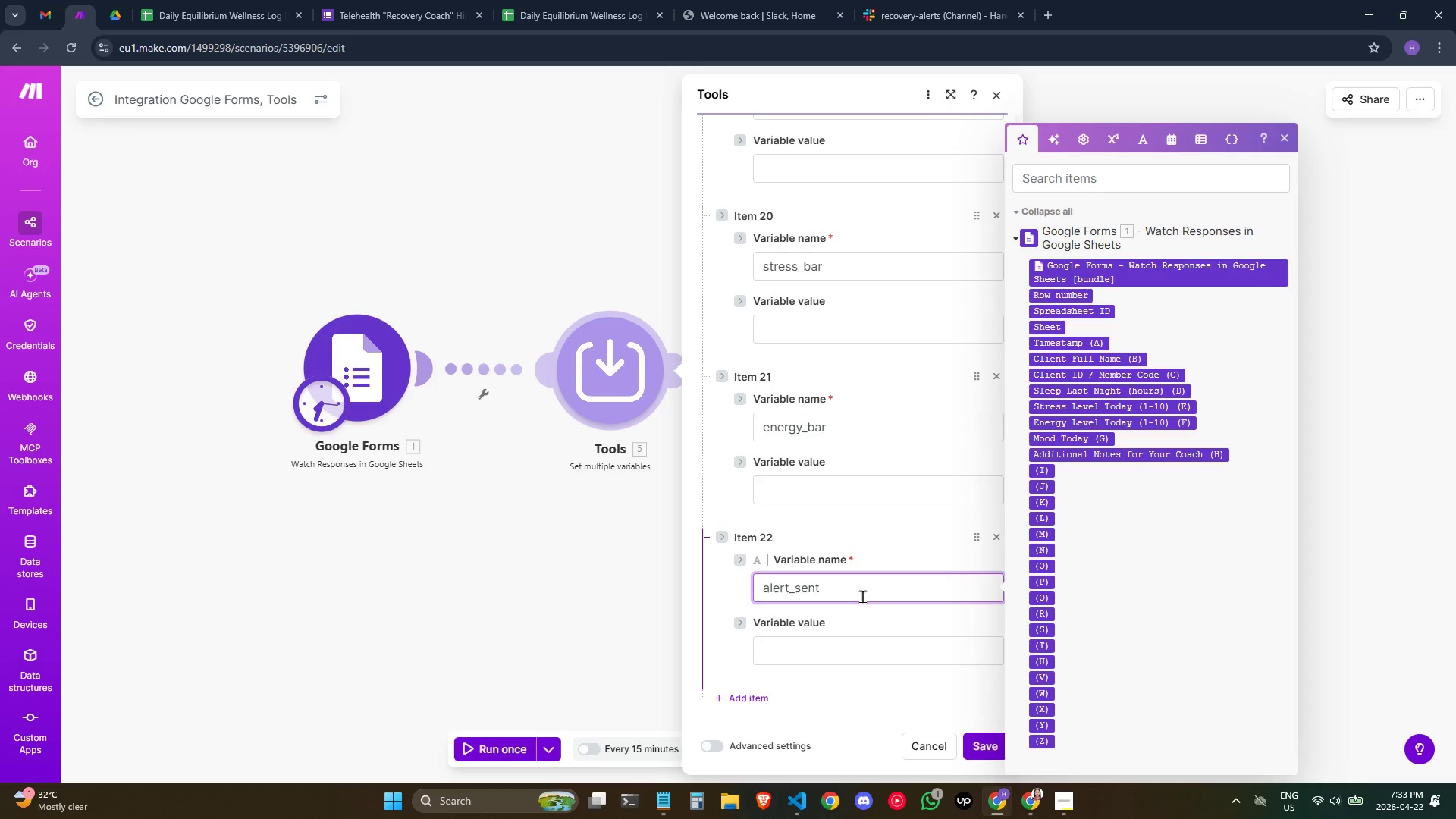 
left_click([869, 522])
 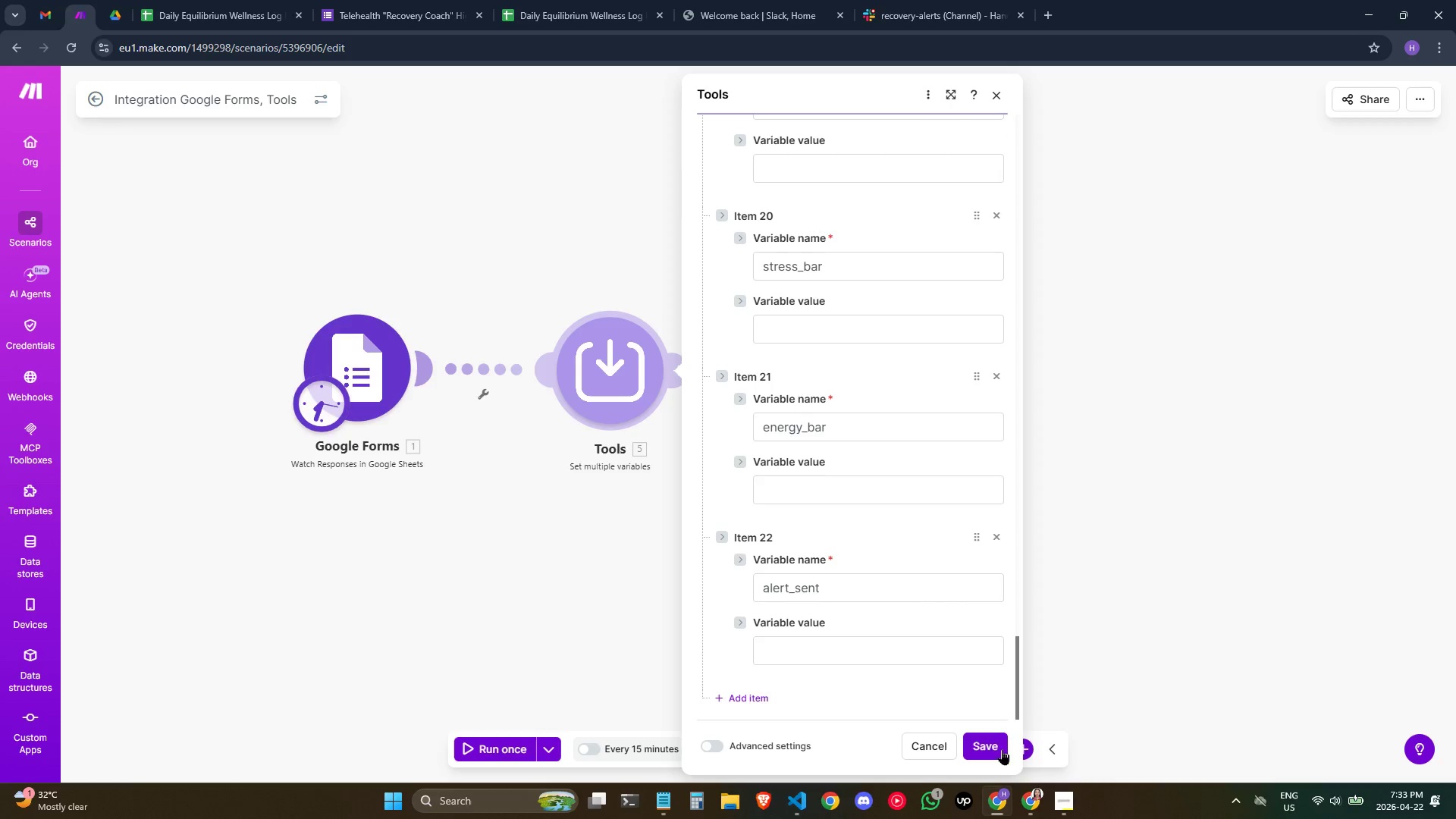 
left_click([1002, 746])
 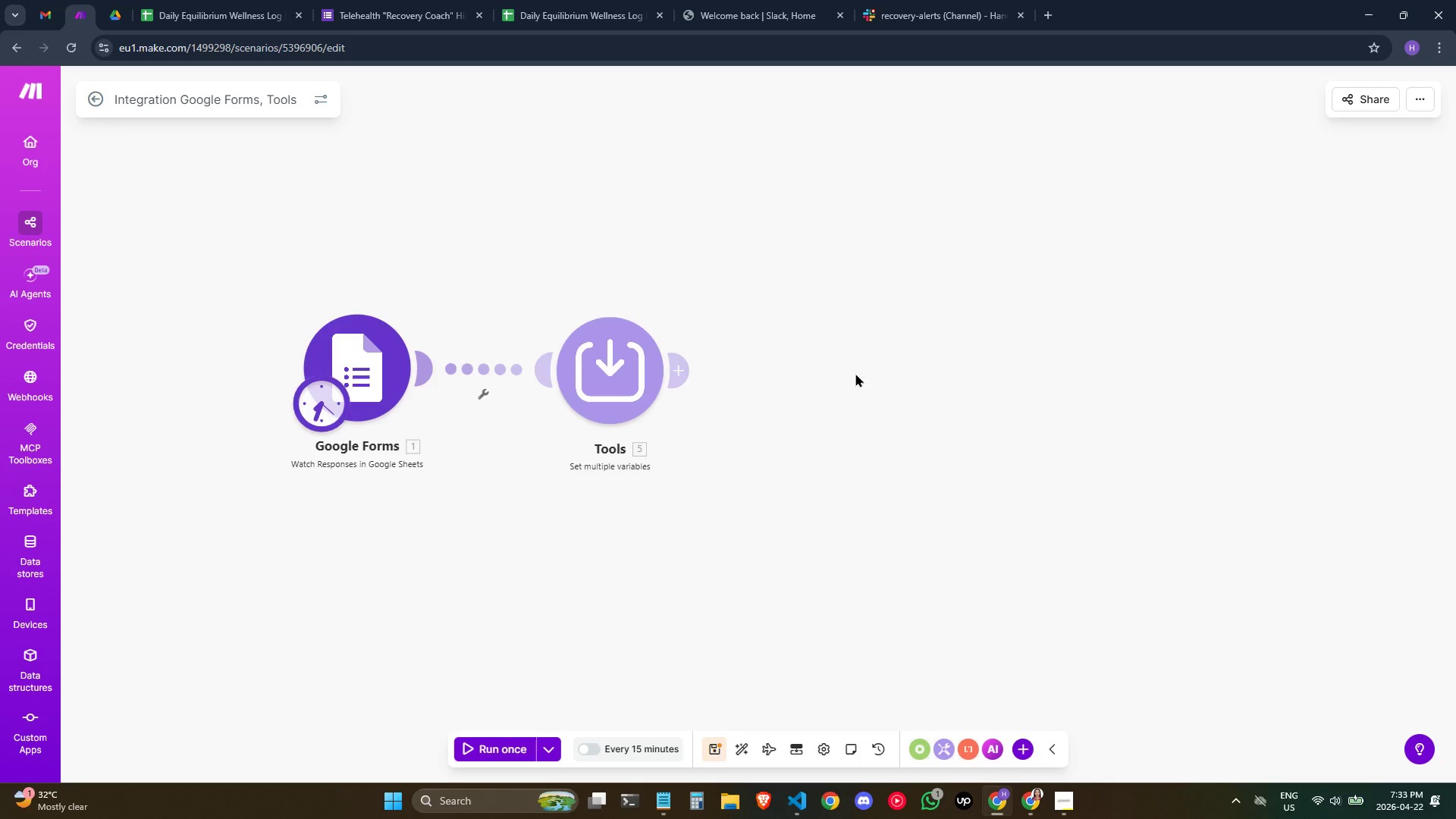 
wait(6.3)
 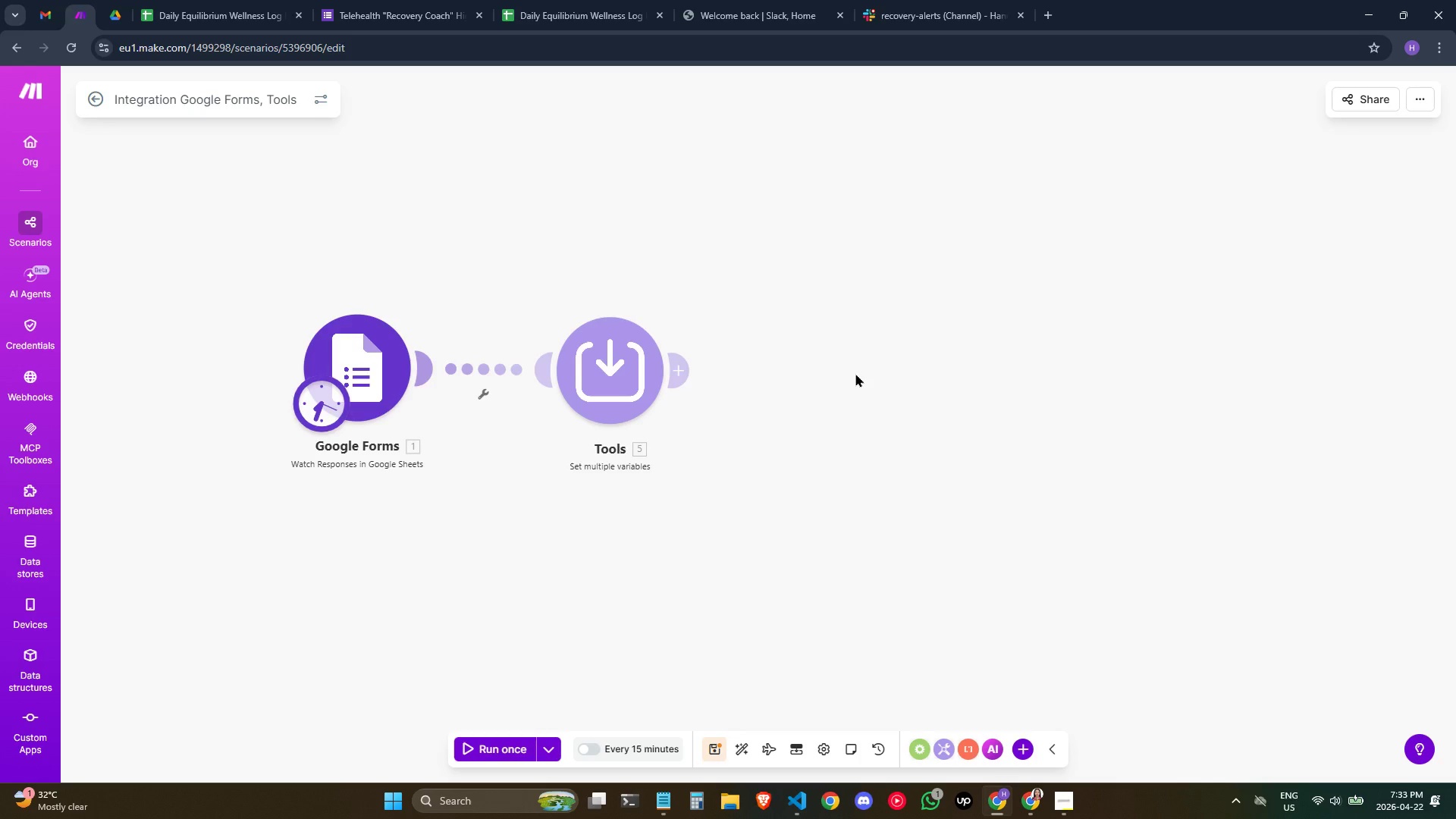 
right_click([635, 371])
 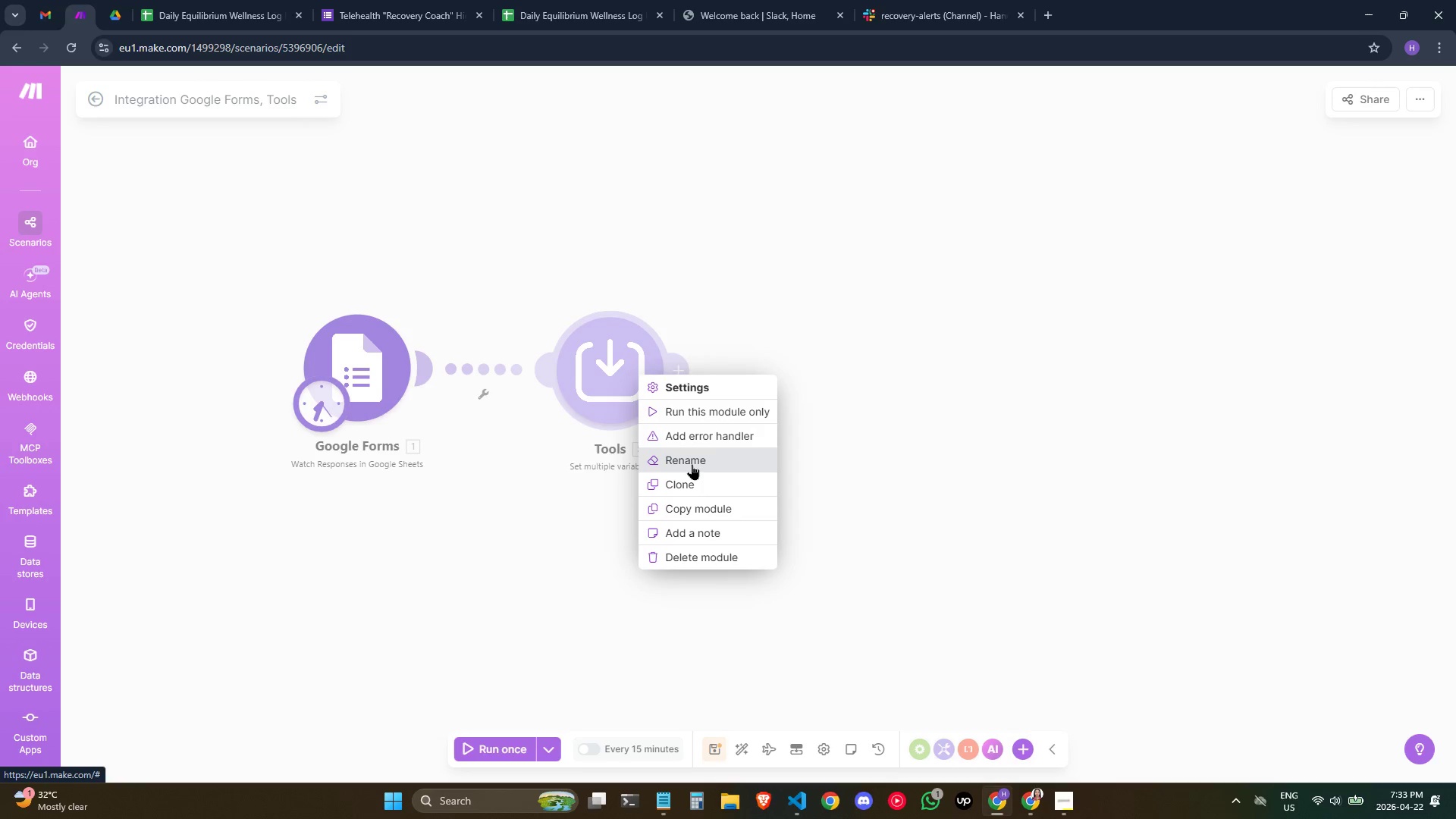 
left_click([691, 460])
 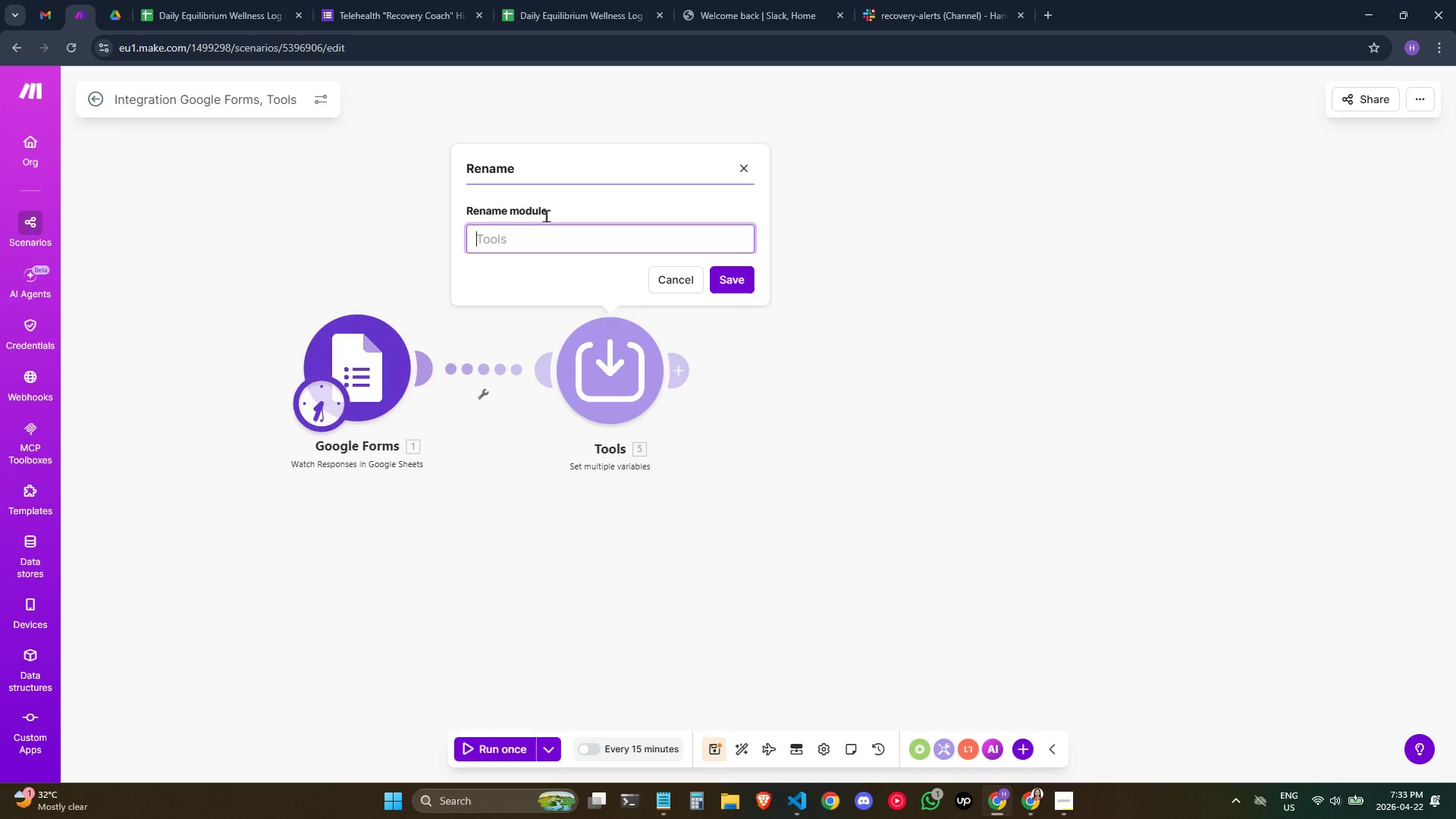 
wait(10.06)
 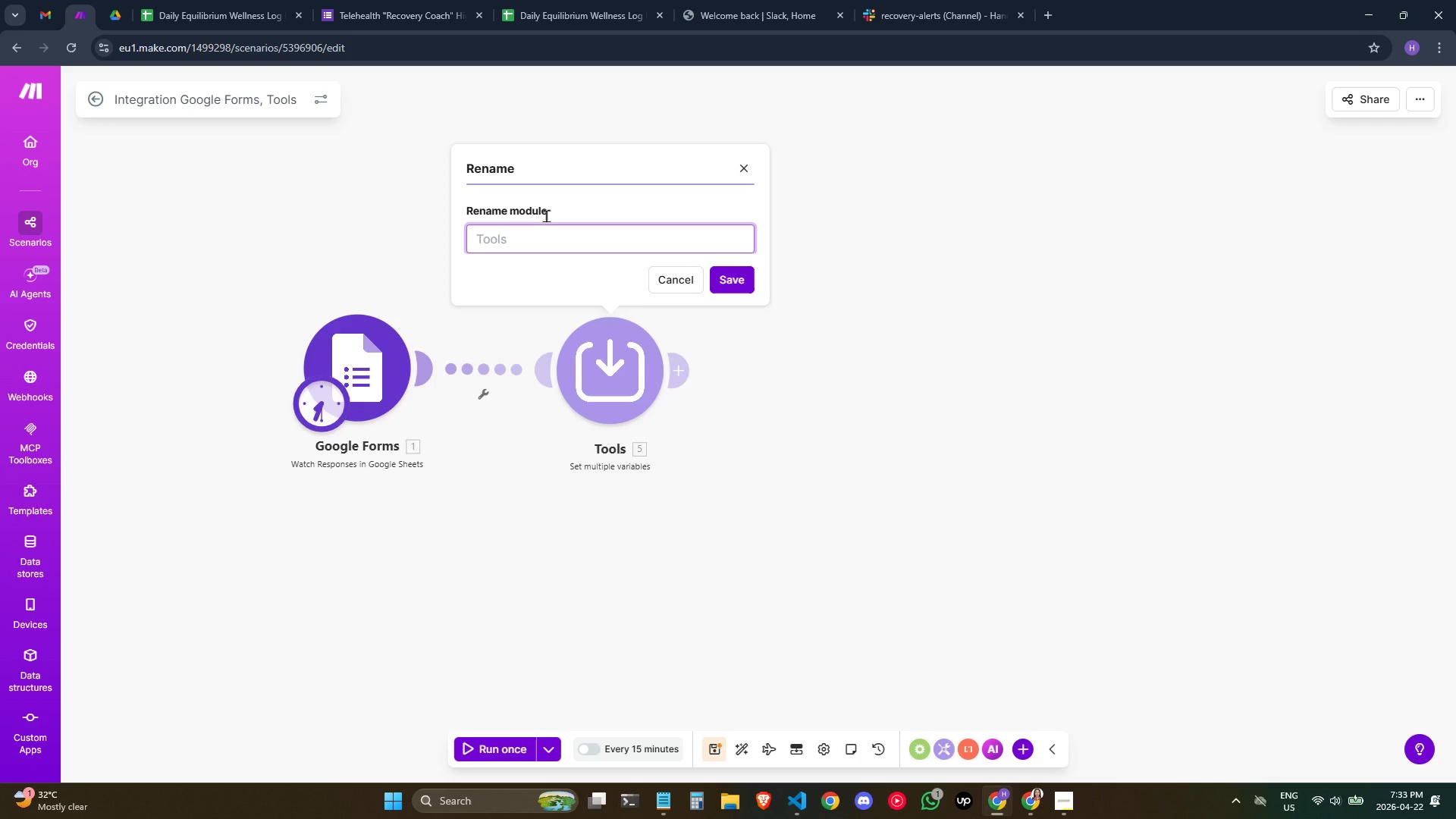 
type(Set Variaa)
key(Backspace)
type(bles )
key(Backspace)
type(: Red Flag + Logic)
 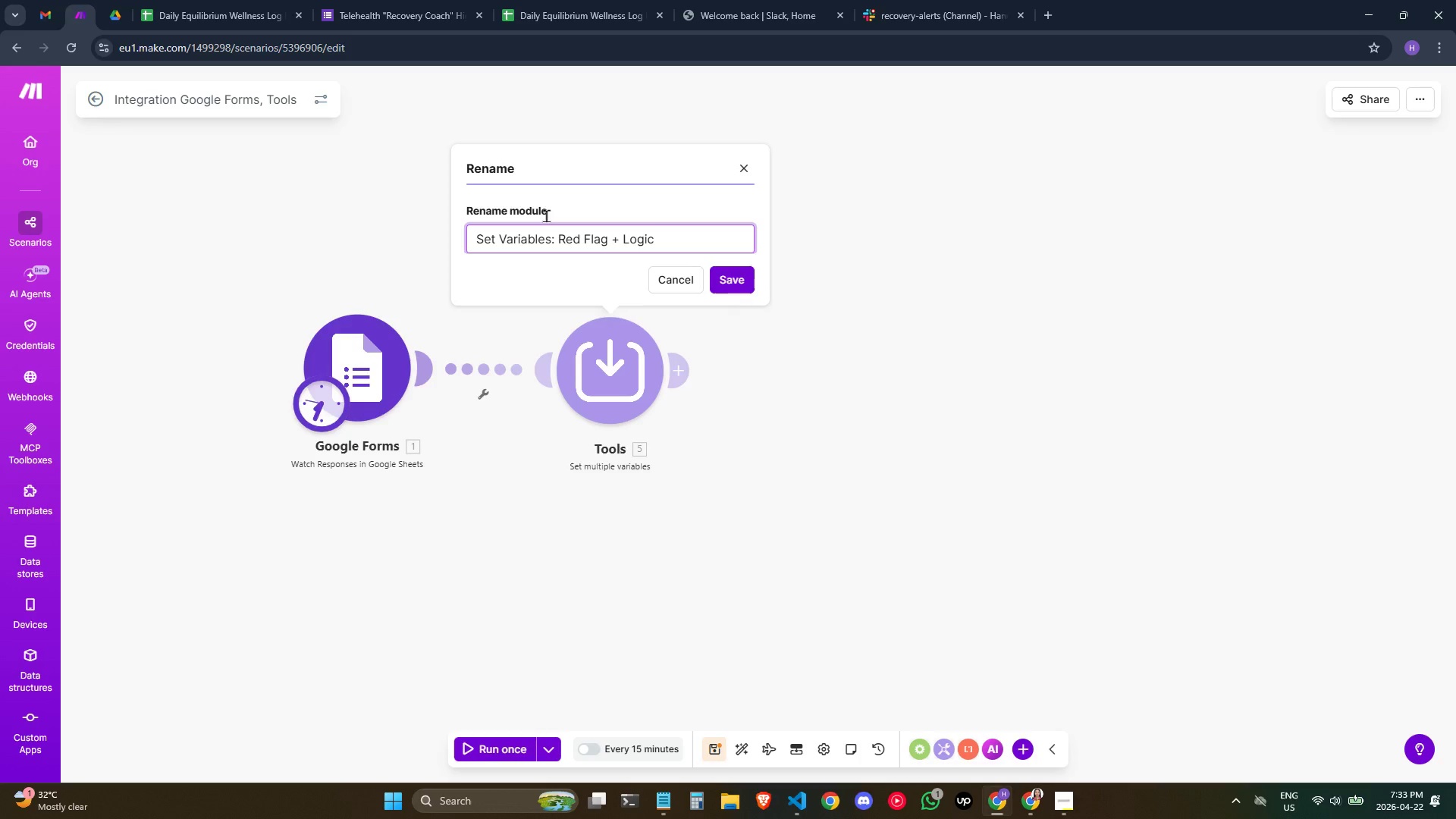 
left_click([747, 282])
 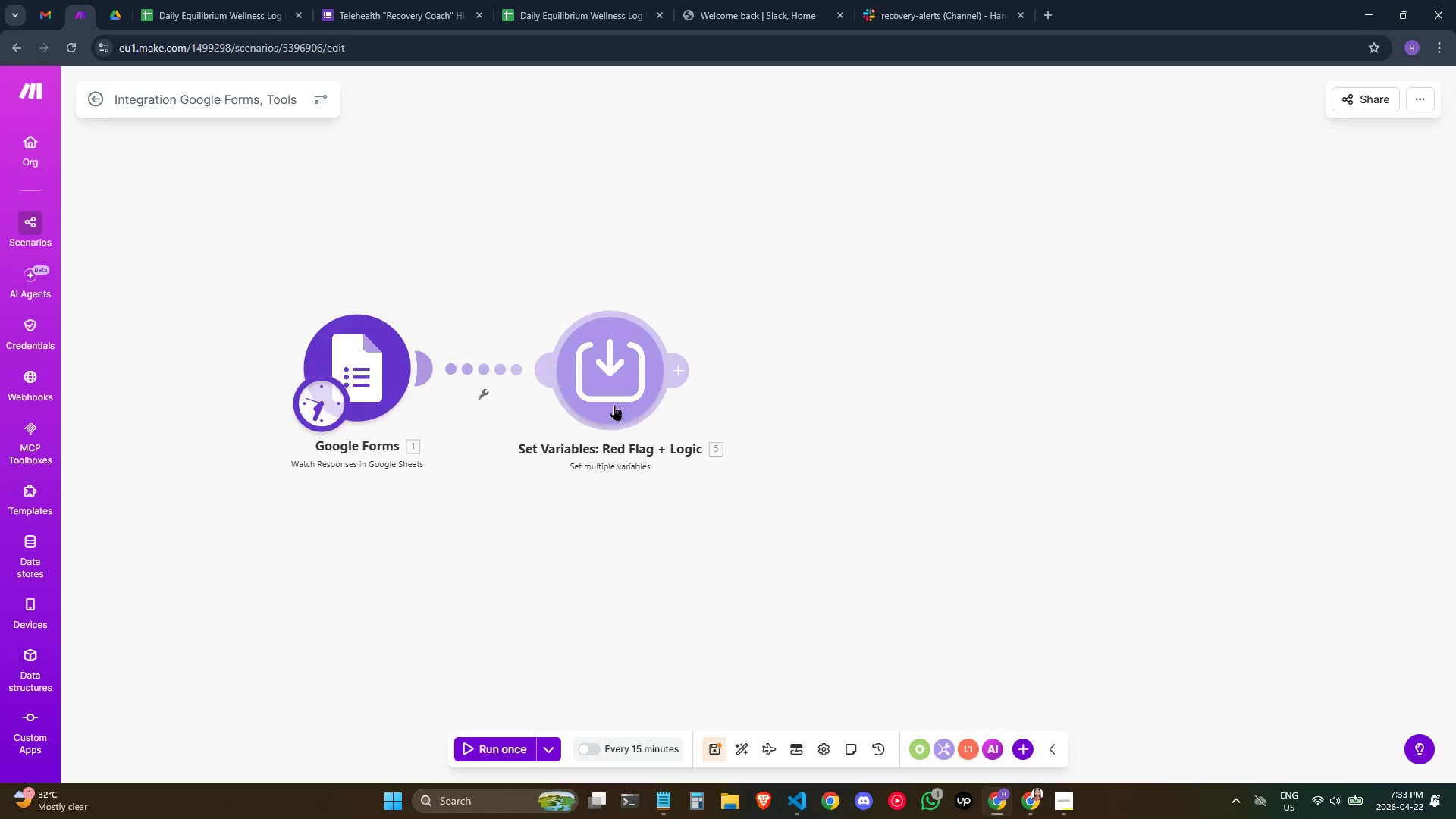 
left_click_drag(start_coordinate=[614, 404], to_coordinate=[587, 403])
 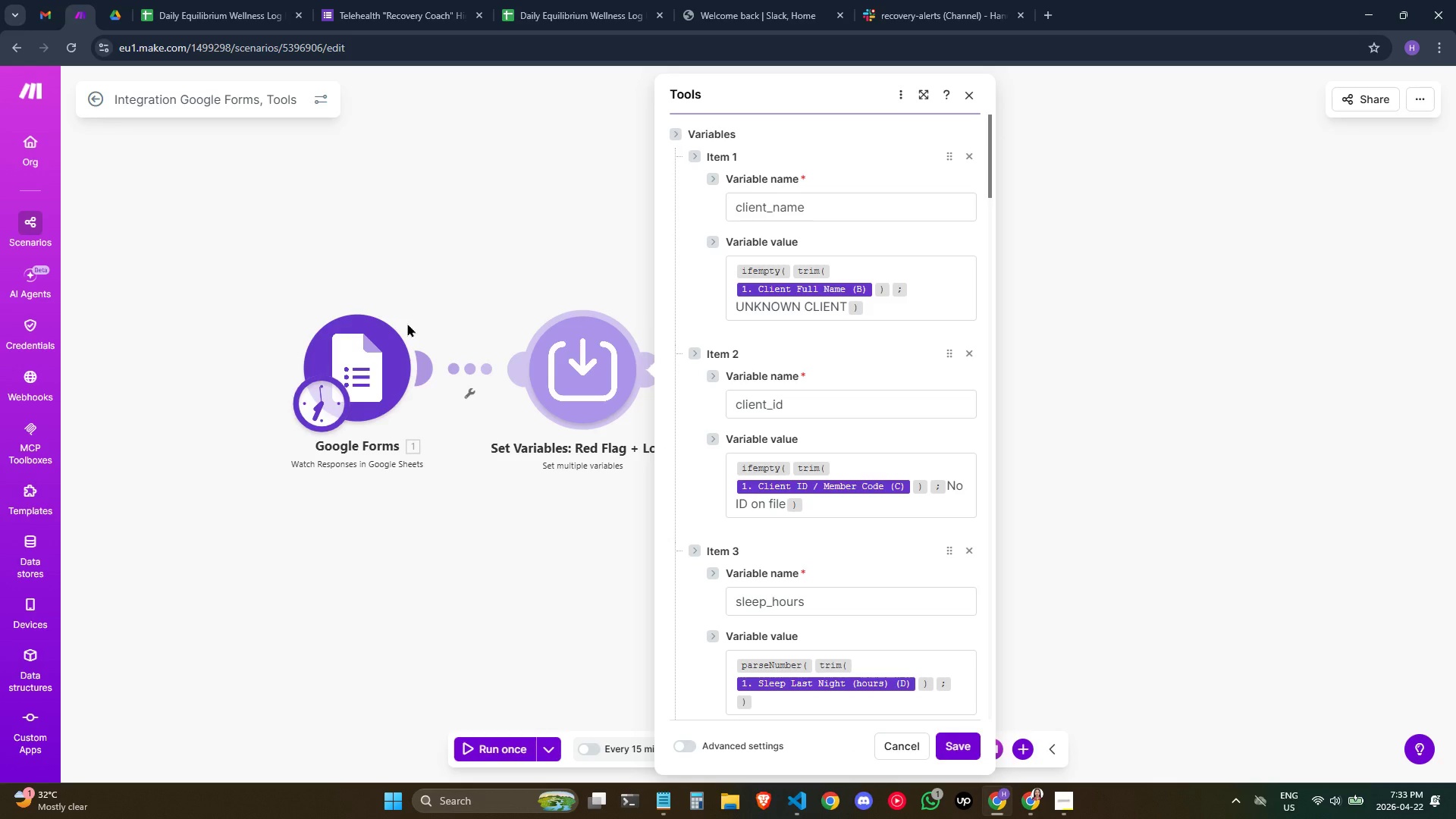 
wait(14.84)
 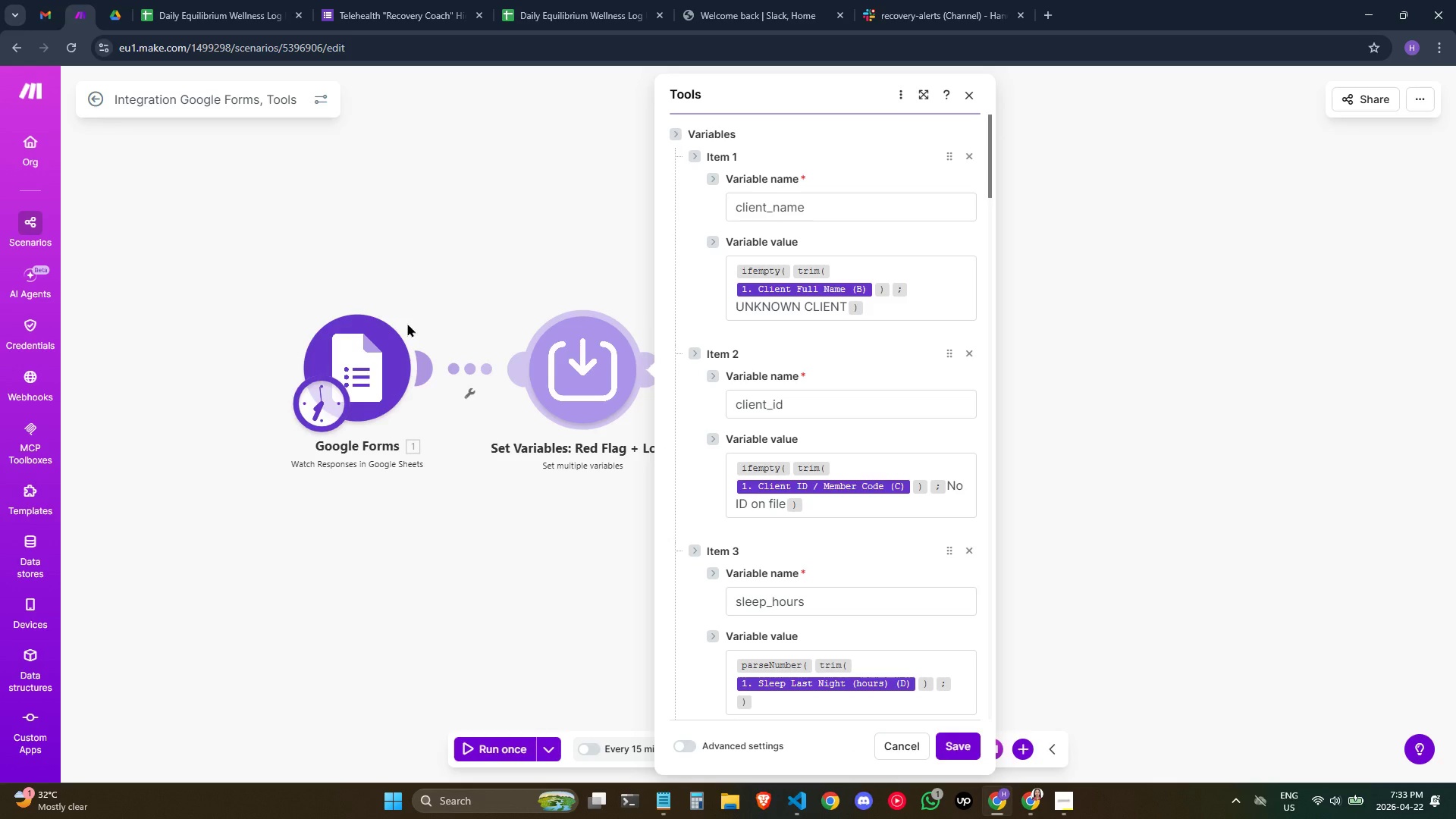 
left_click([965, 738])
 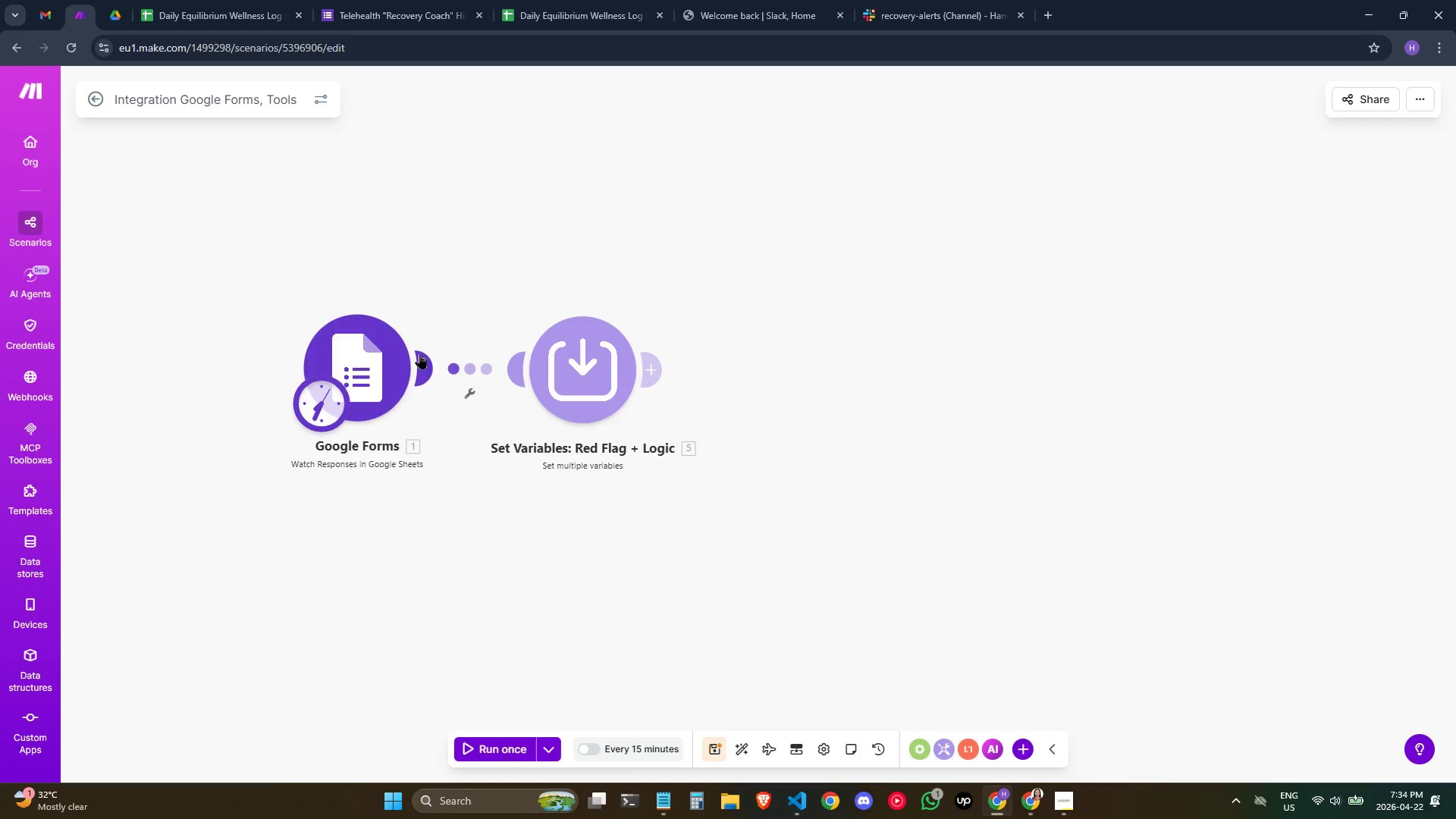 
right_click([381, 347])
 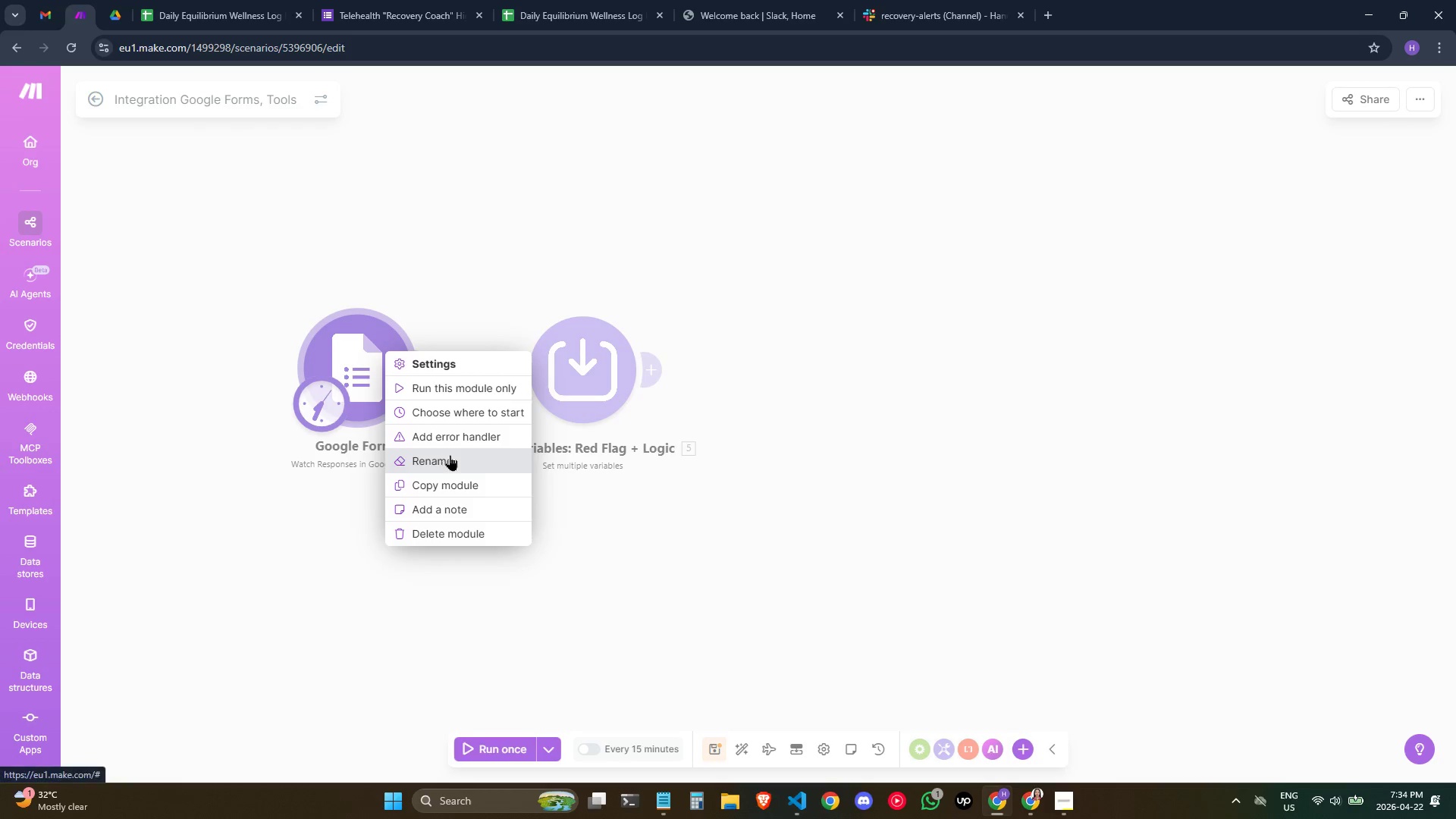 
left_click([452, 460])
 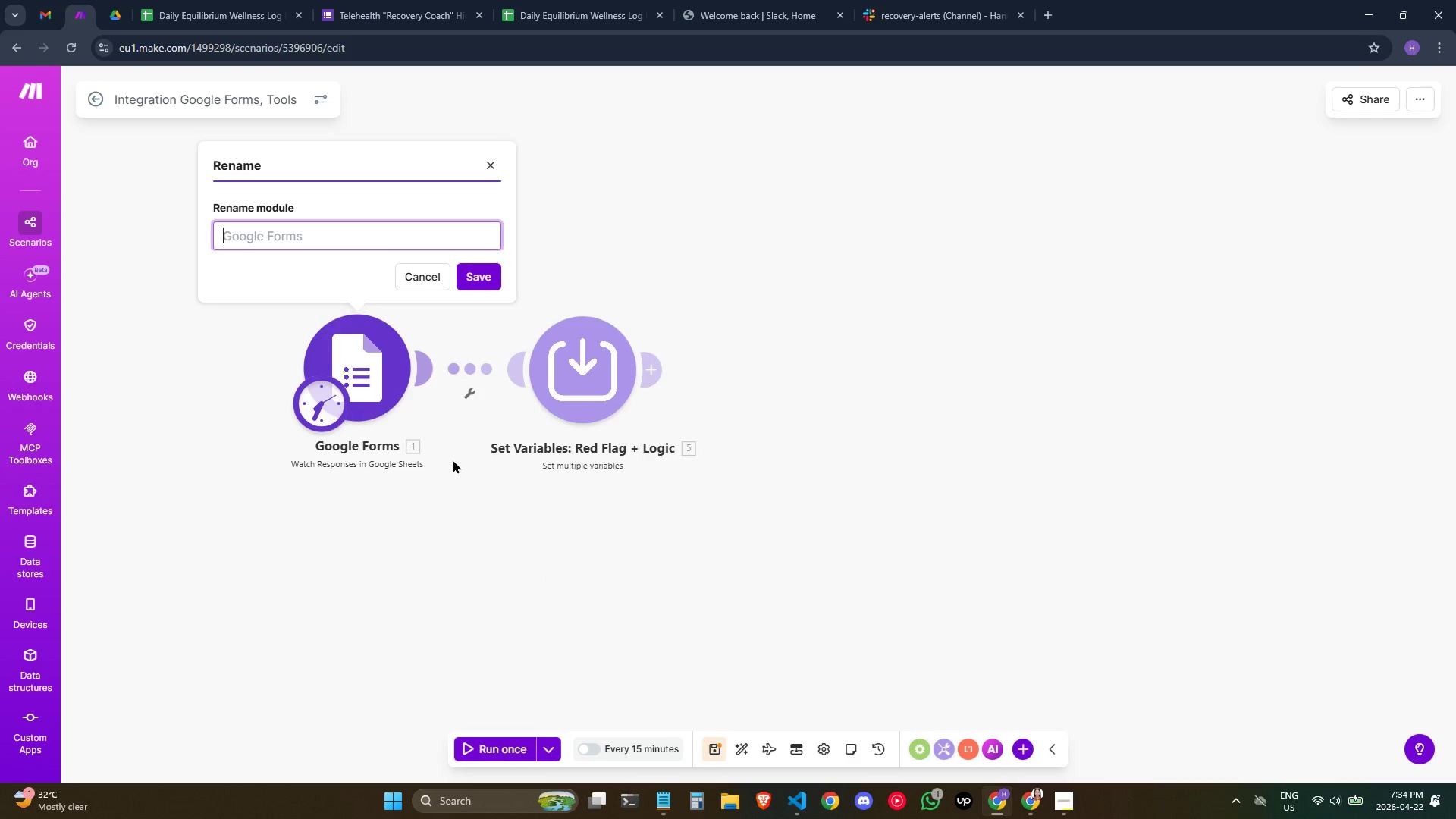 
type(TriggerL)
key(Backspace)
type(: Wathc )
key(Backspace)
key(Backspace)
key(Backspace)
type(ch New Form Submission)
 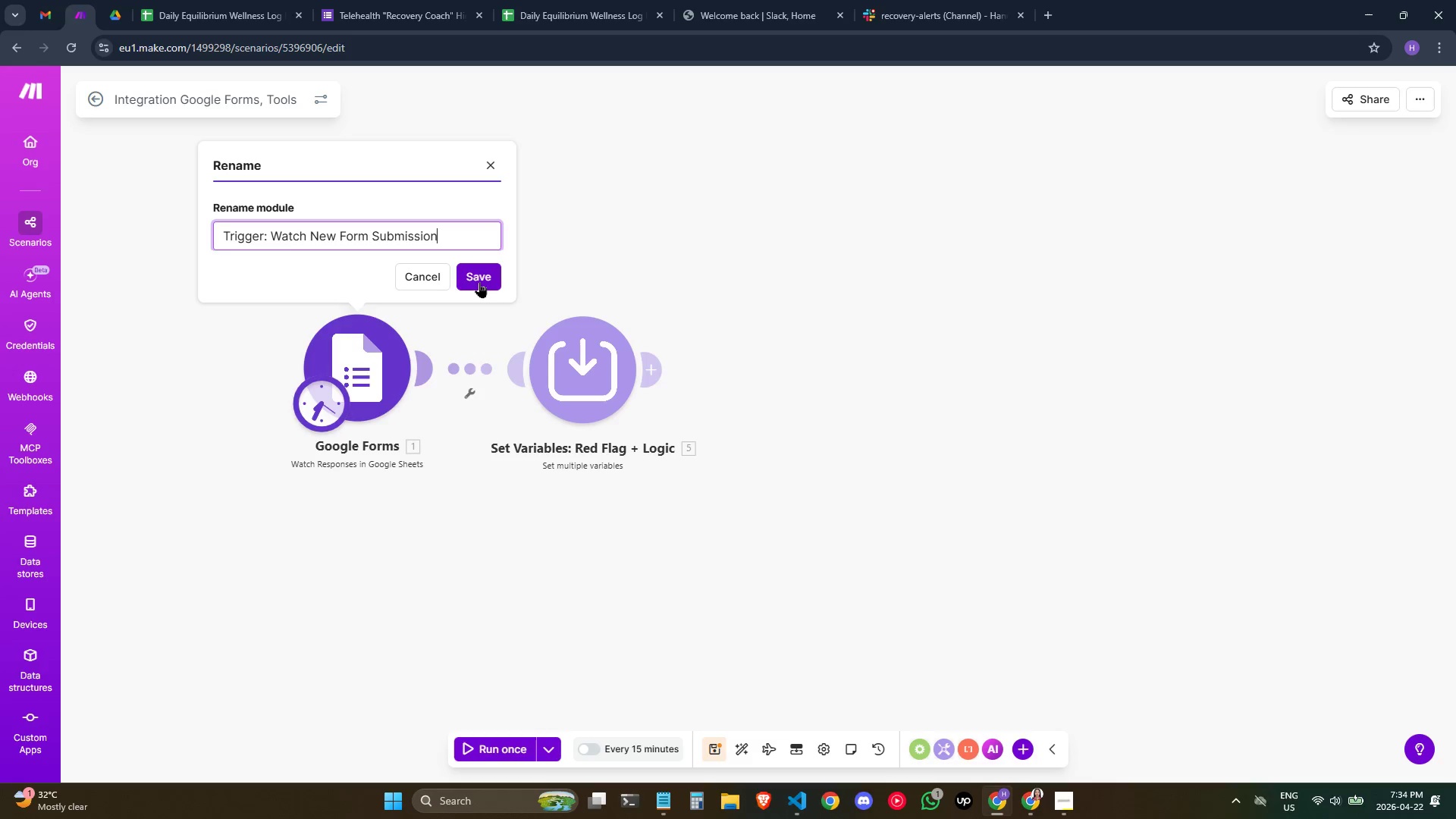 
left_click([479, 281])
 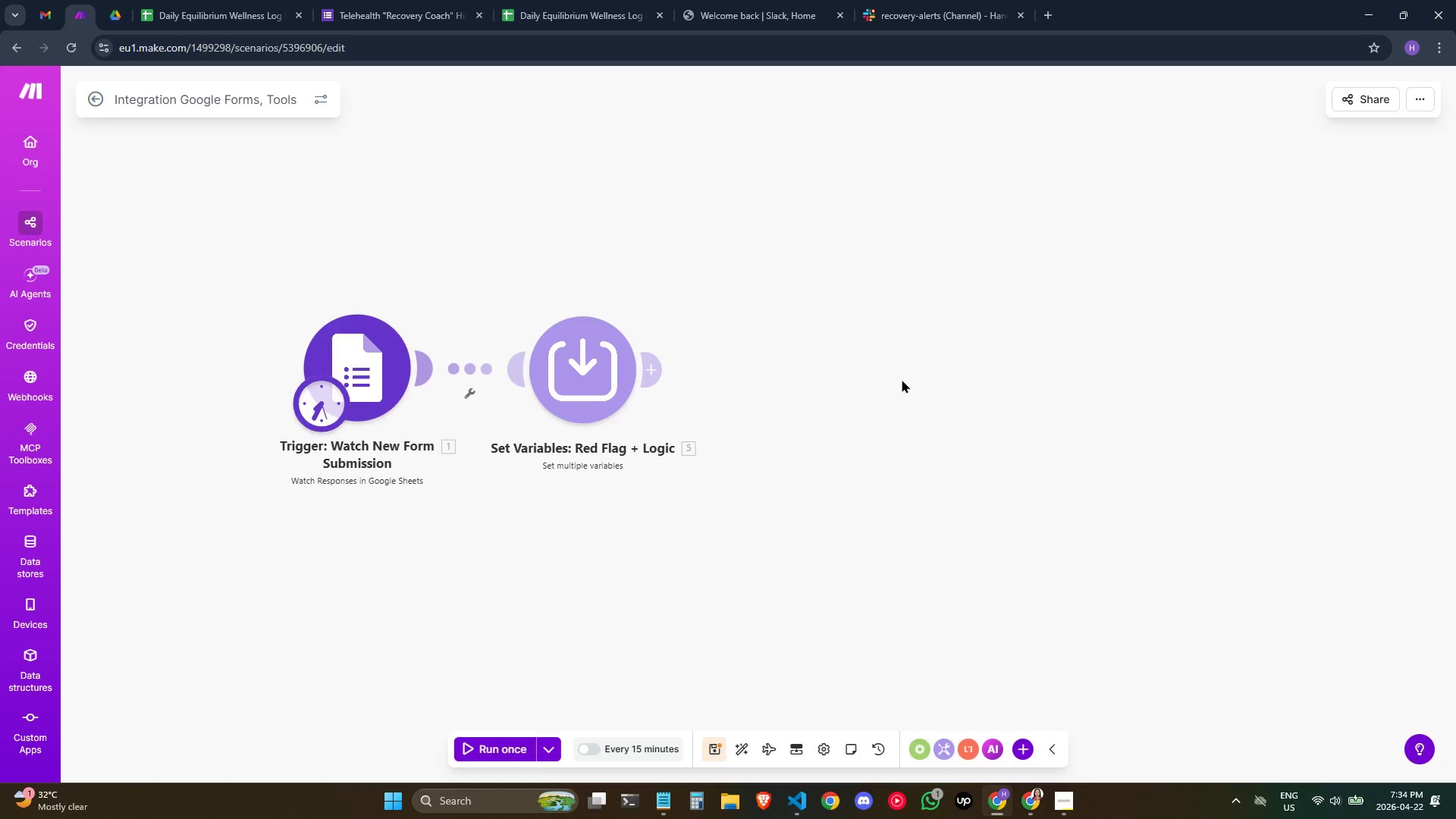 
wait(10.08)
 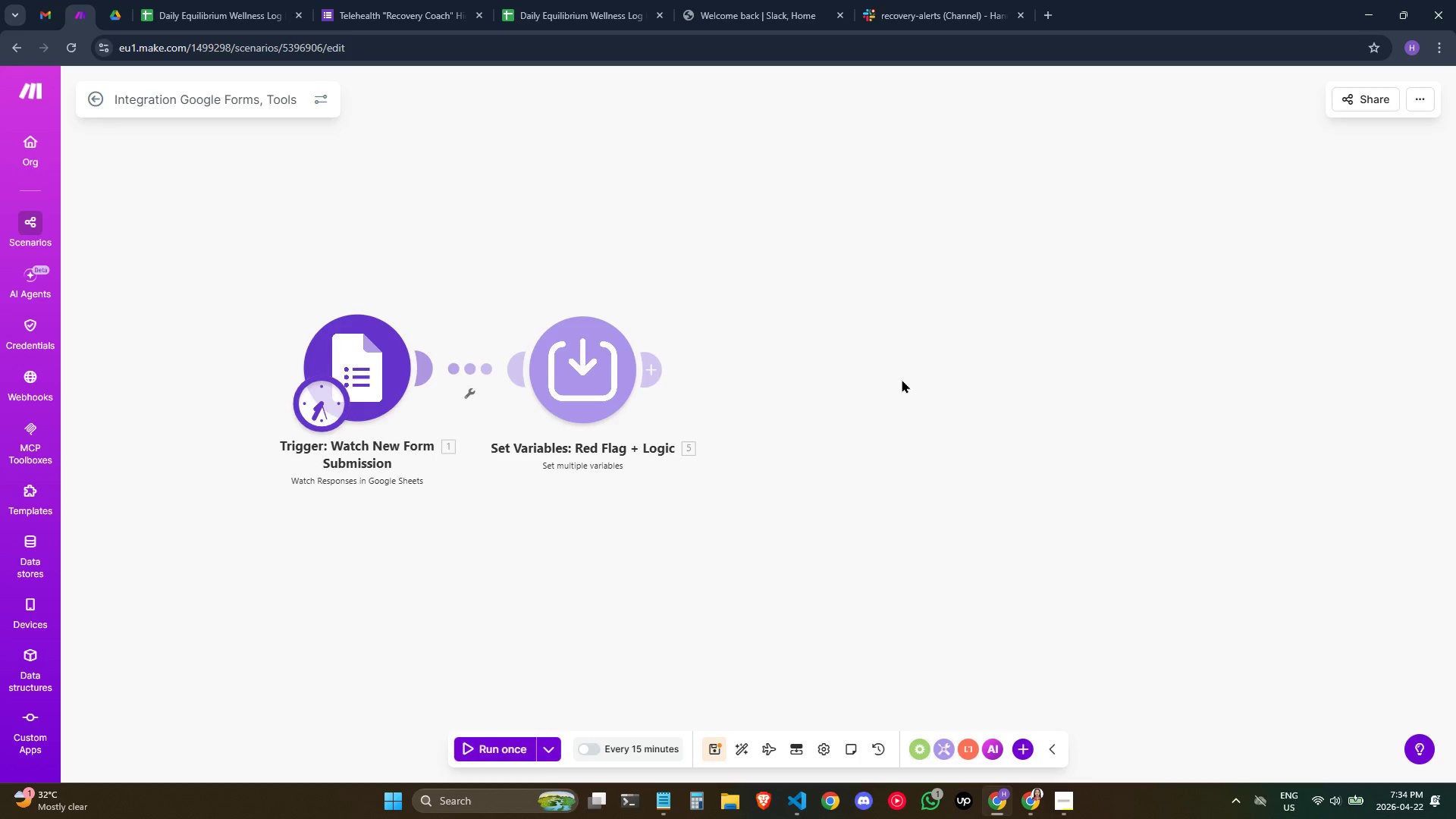 
left_click_drag(start_coordinate=[651, 370], to_coordinate=[655, 370])
 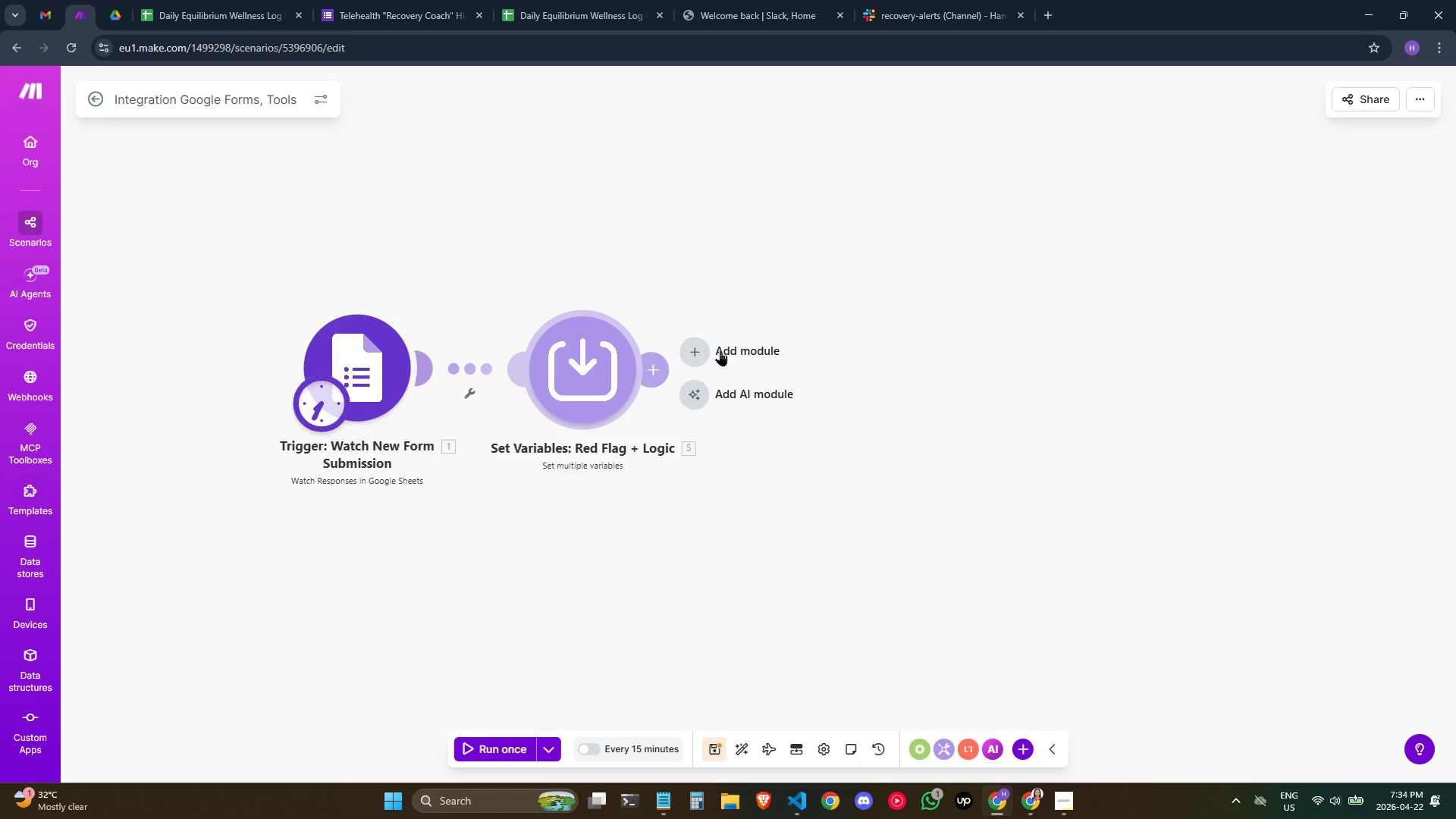 
left_click([739, 350])
 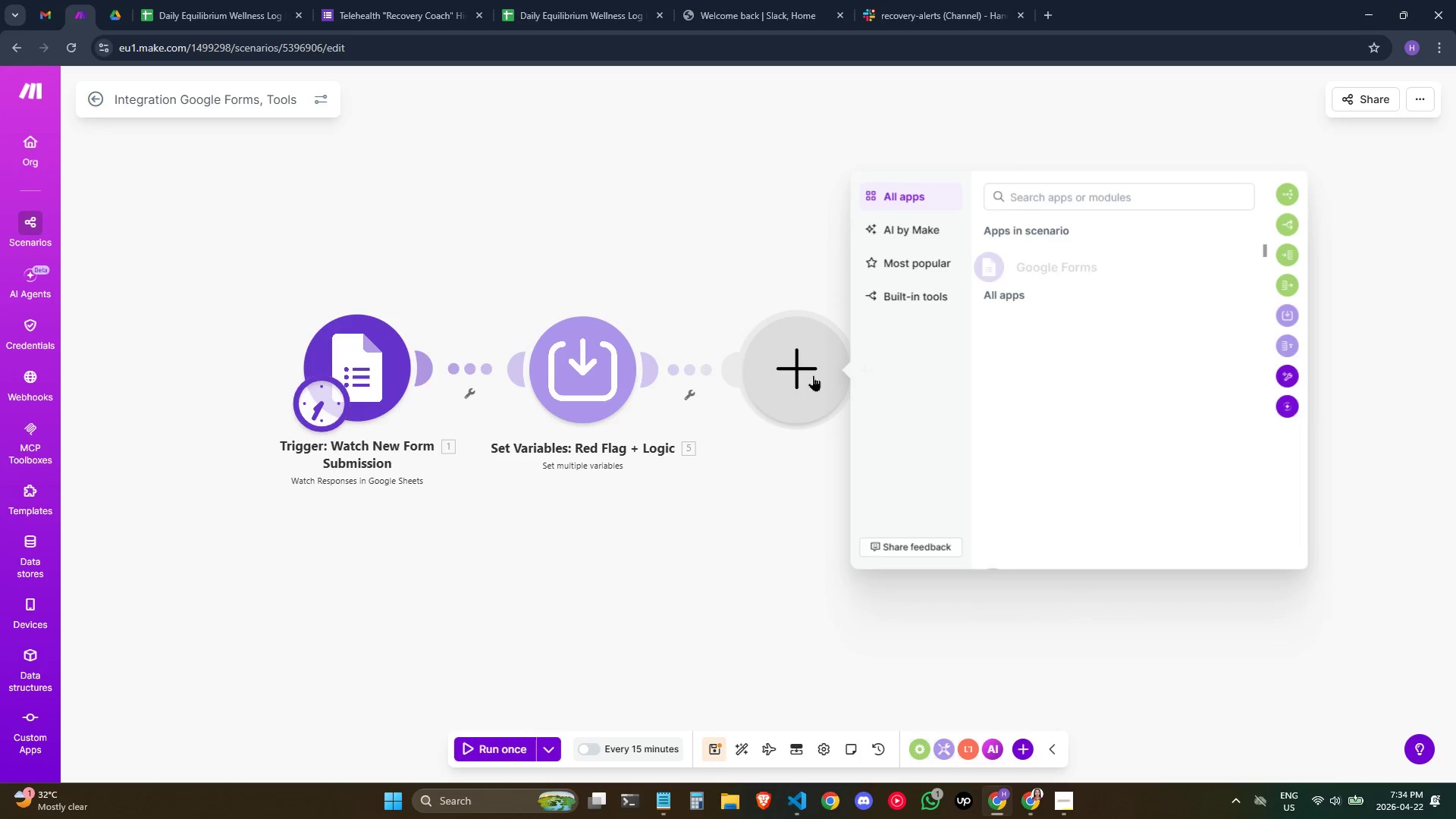 
type(goo)
 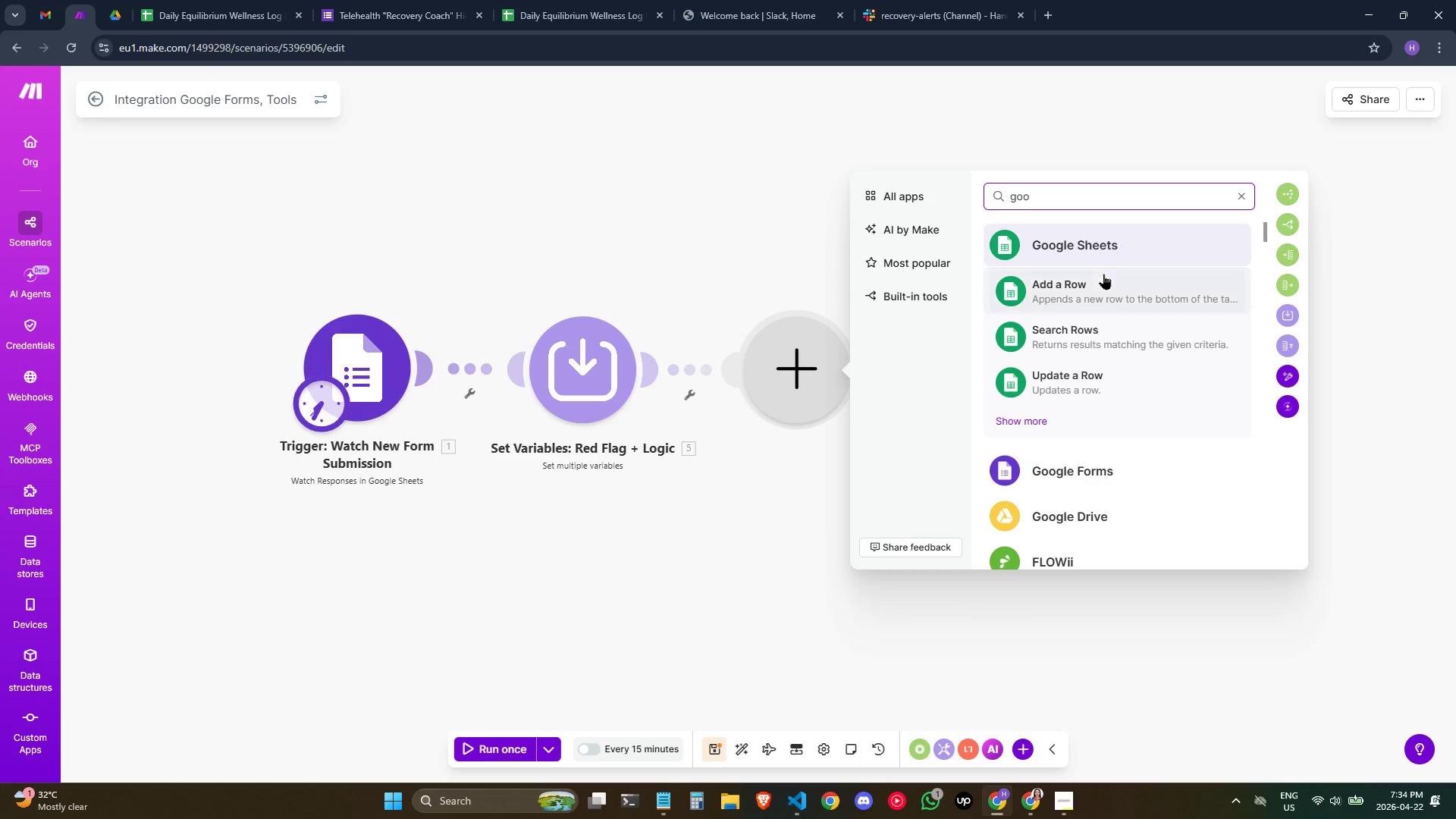 
left_click([1106, 293])
 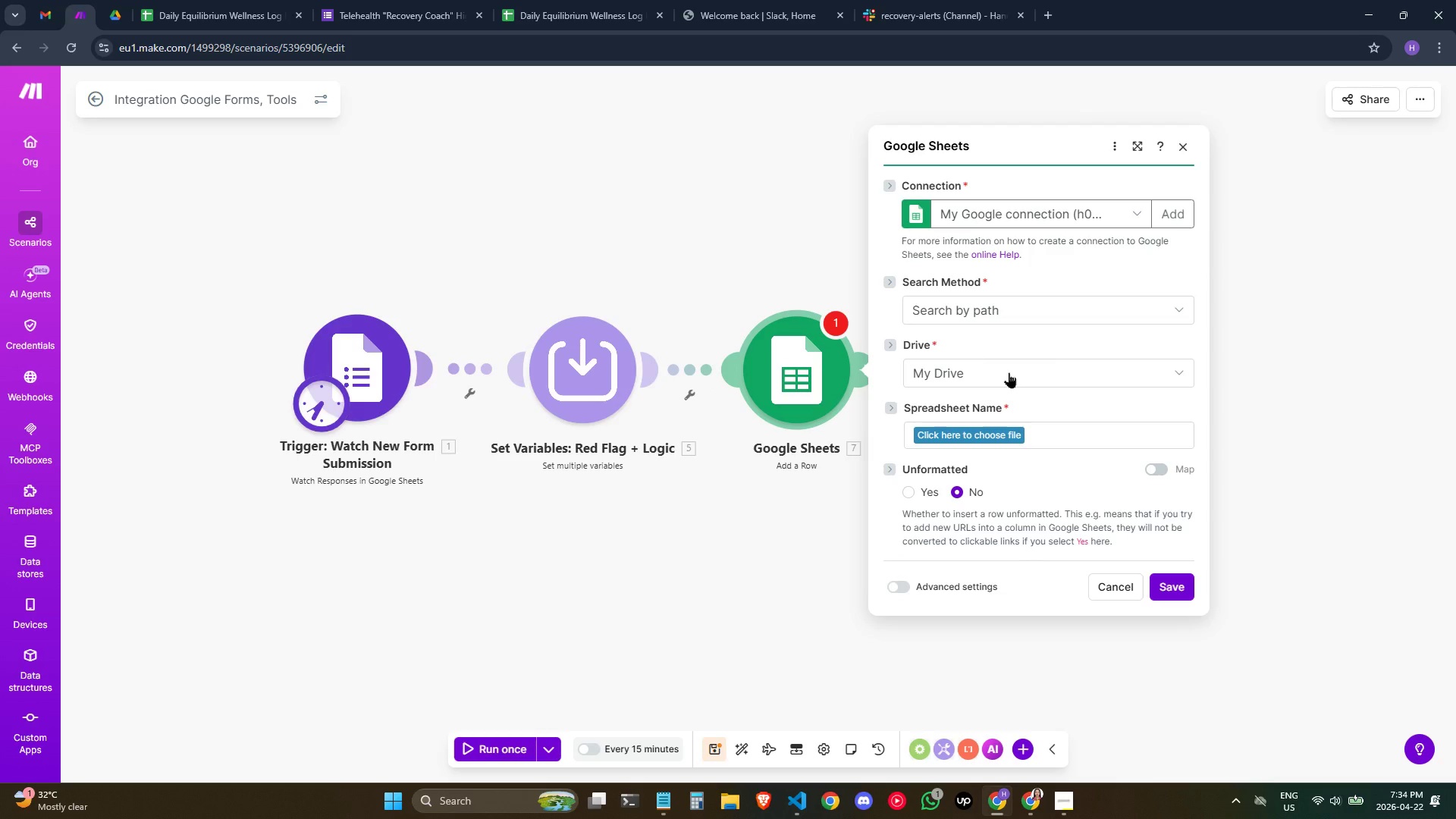 
left_click([989, 435])
 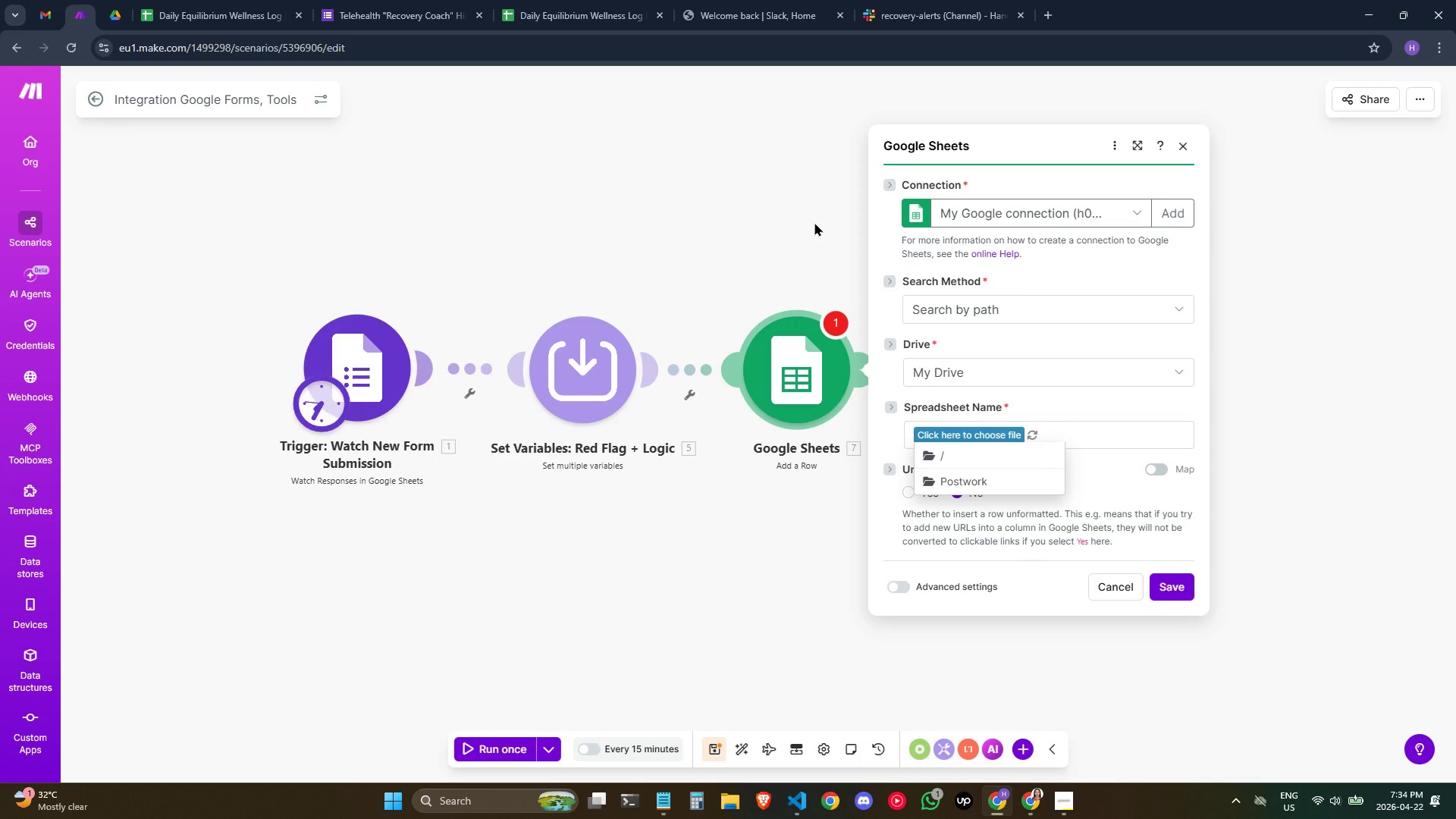 
wait(6.28)
 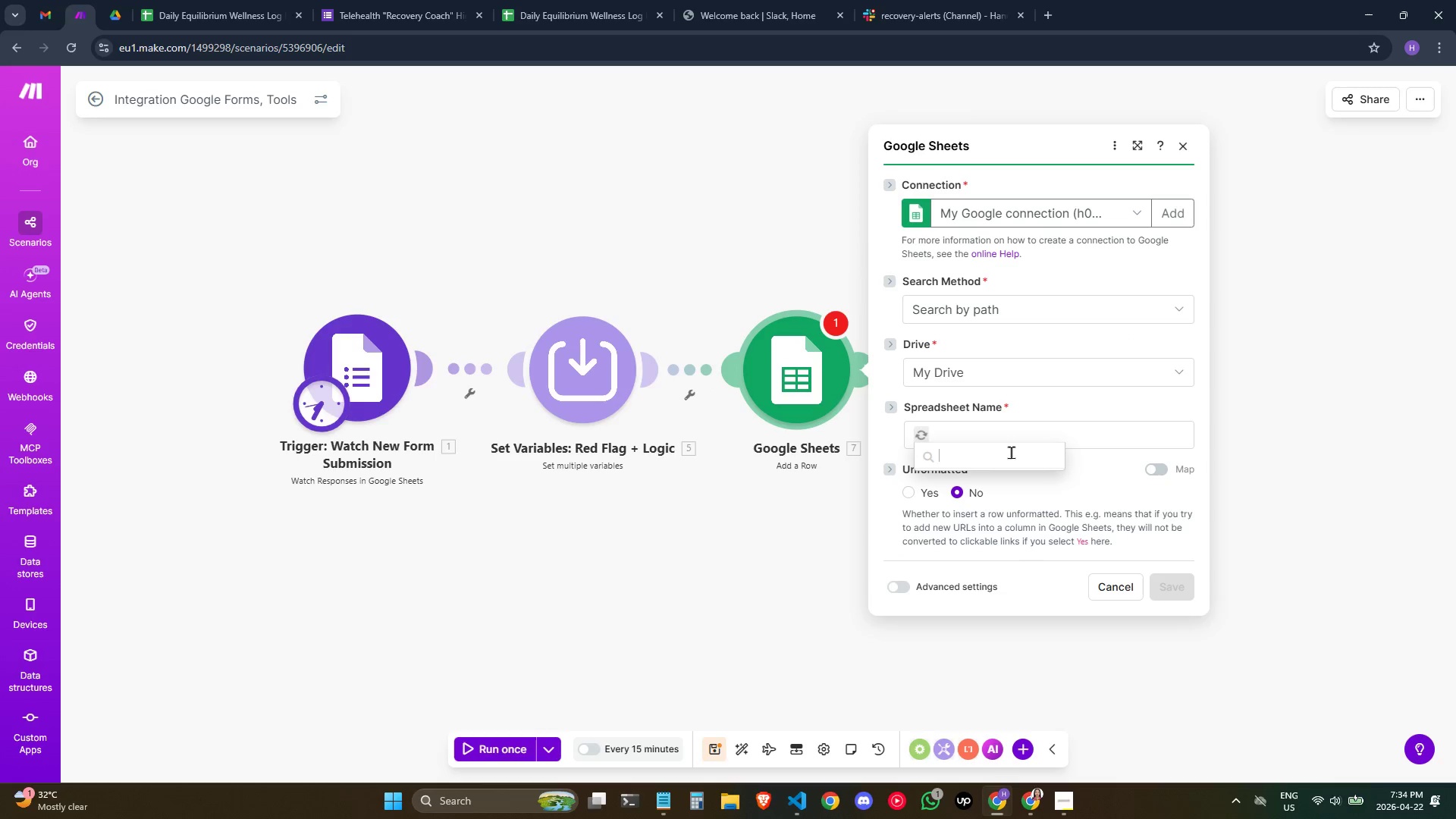 
mouse_move([622, 19])
 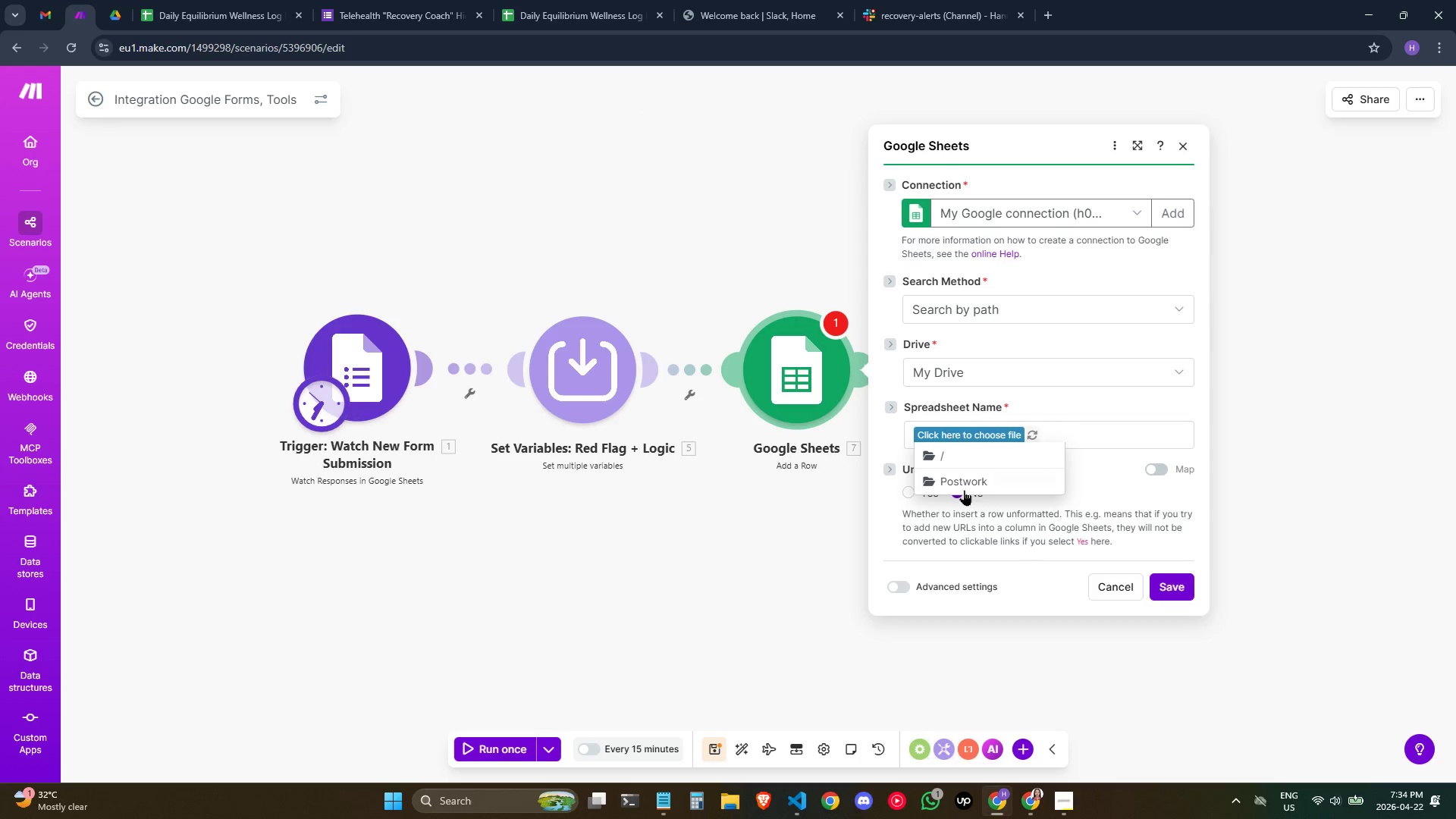 
left_click([964, 489])
 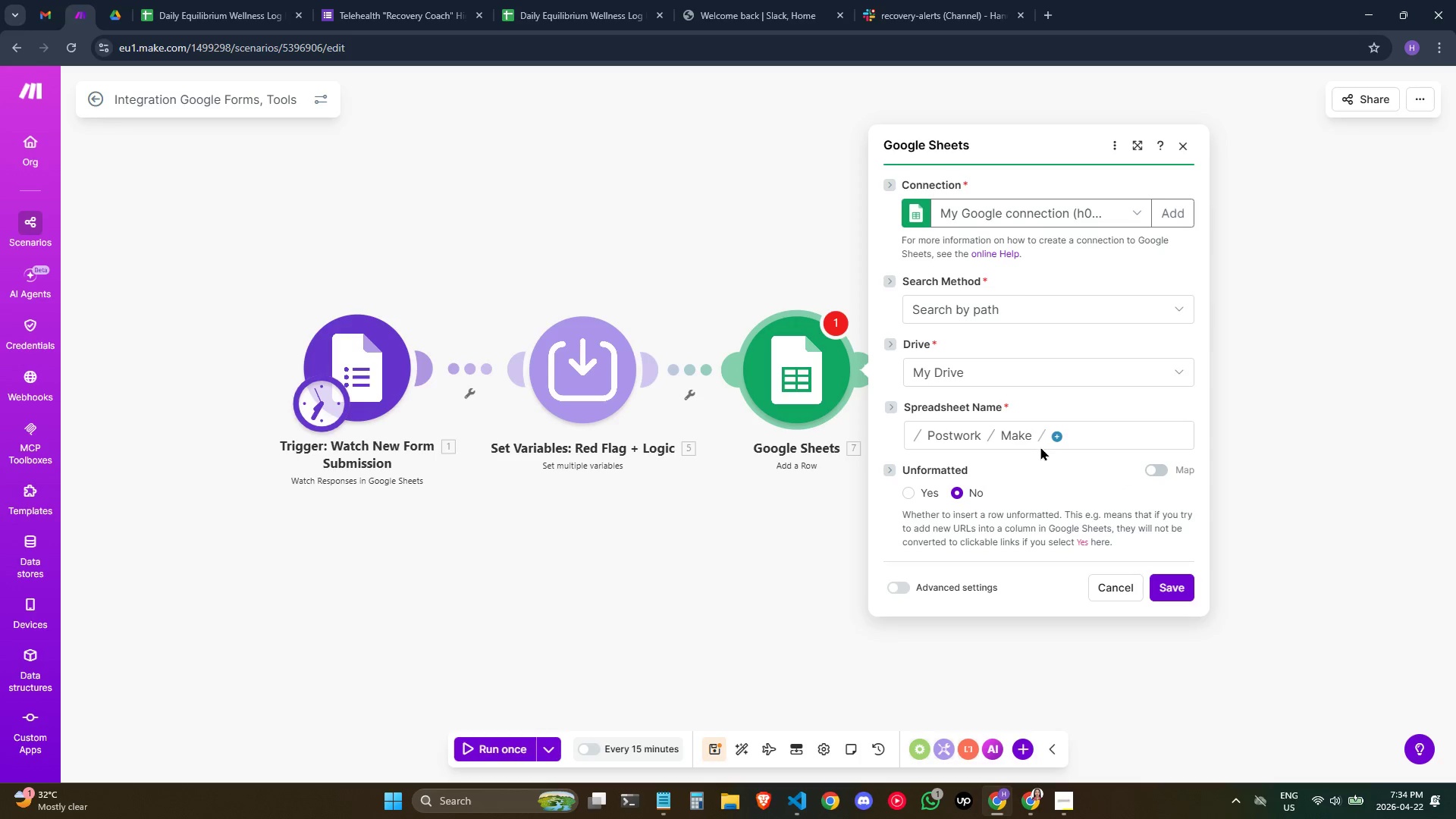 
wait(5.0)
 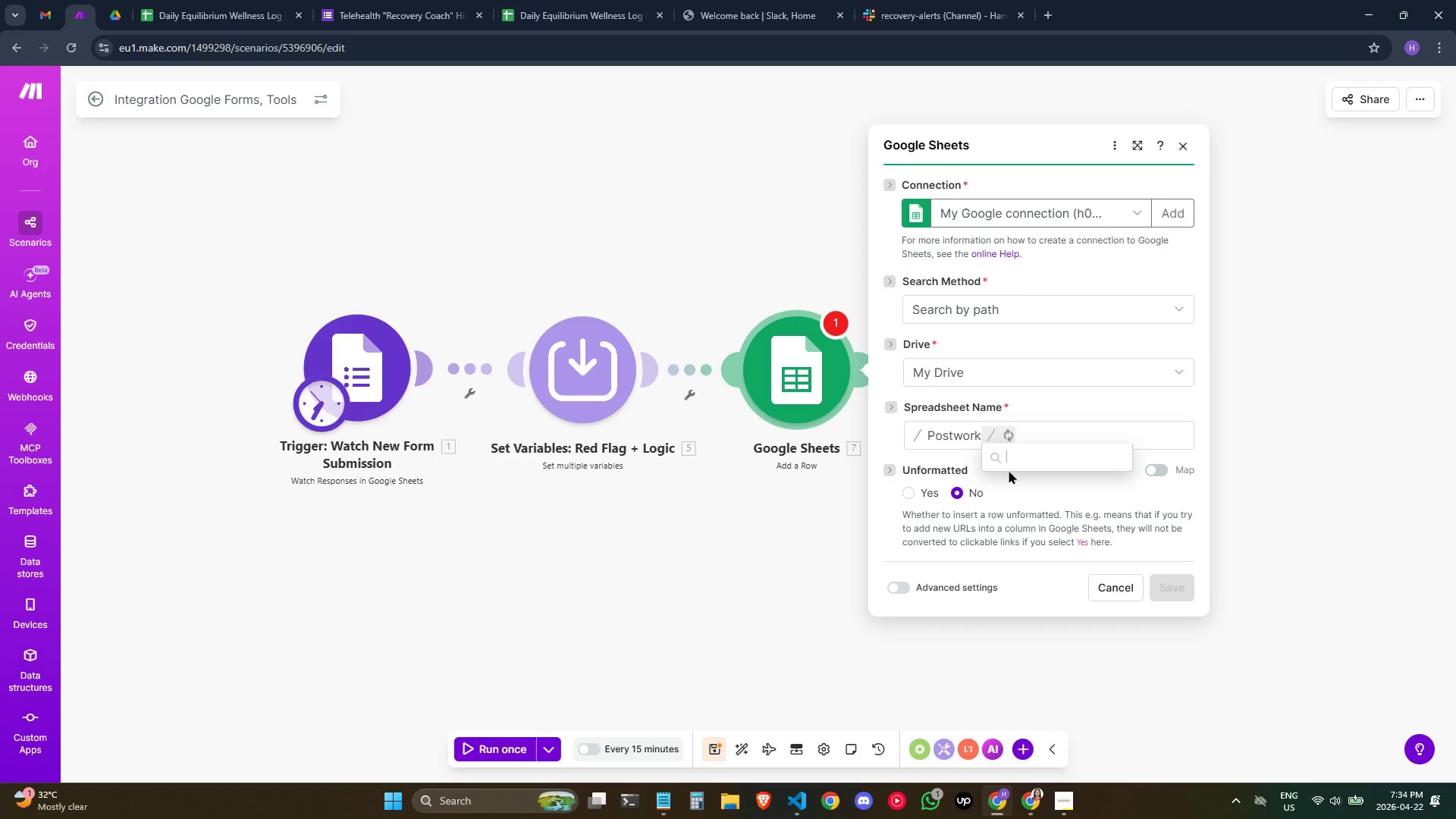 
mouse_move([1078, 474])
 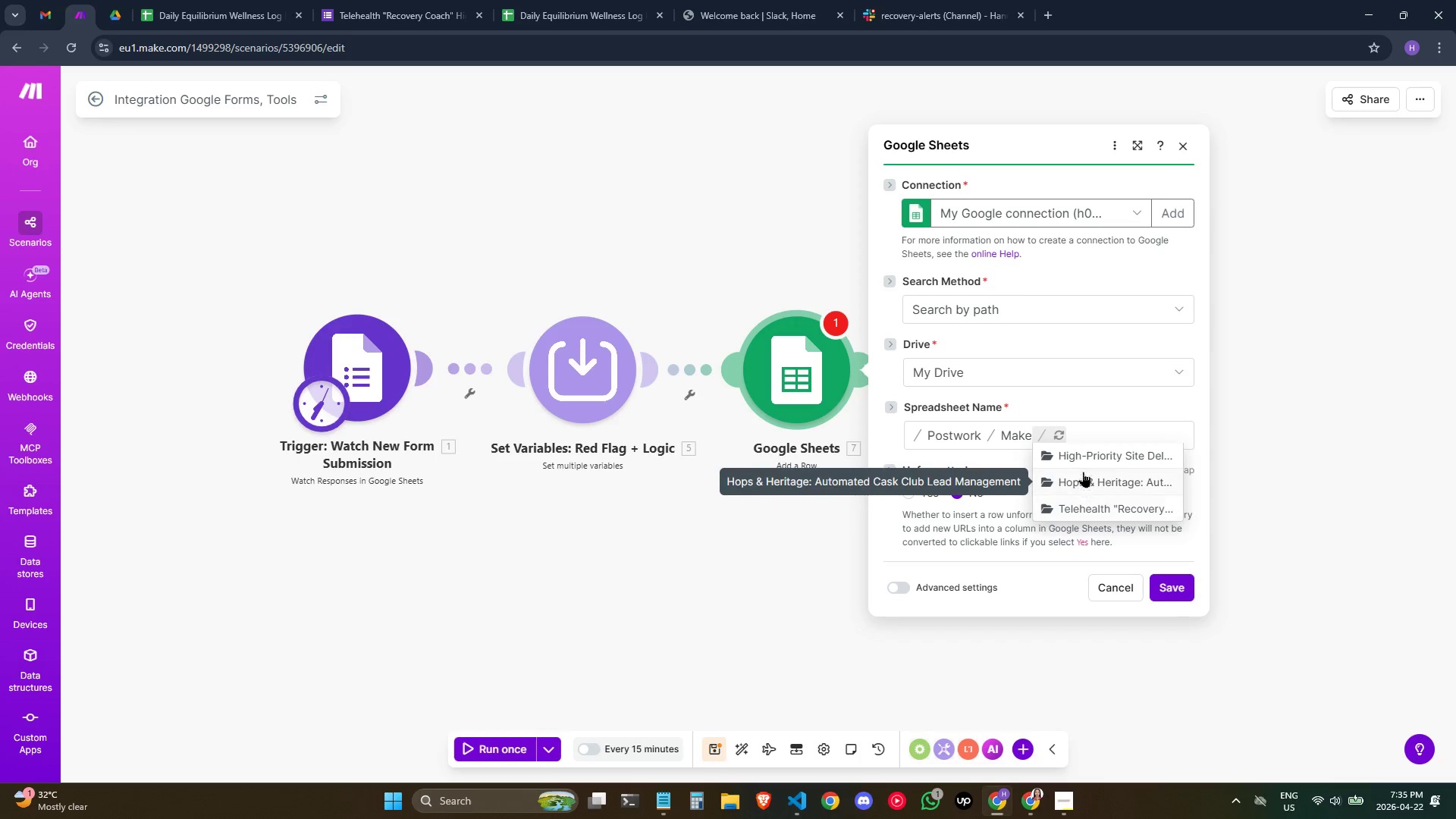 
wait(9.72)
 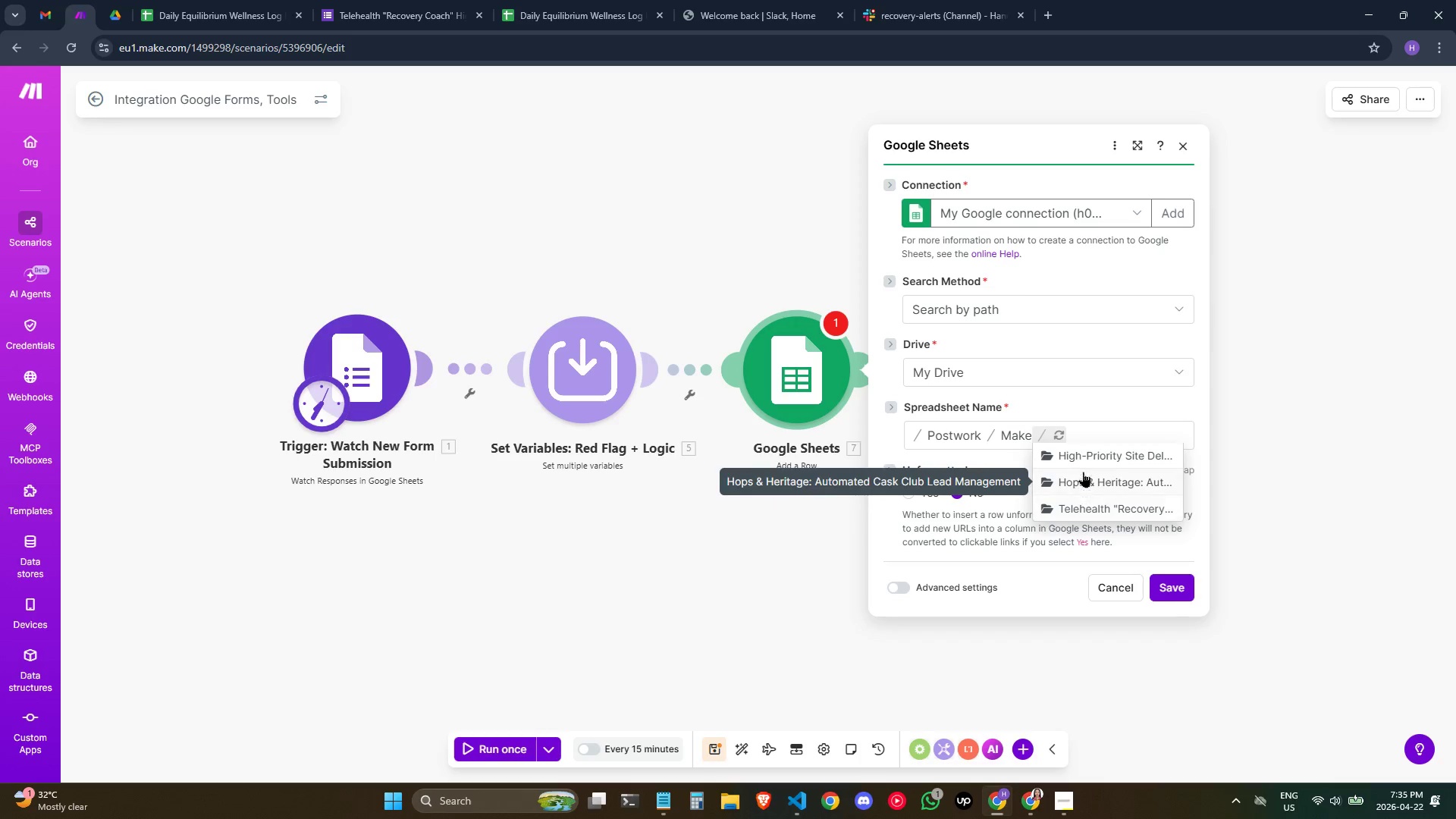 
mouse_move([1065, 785])
 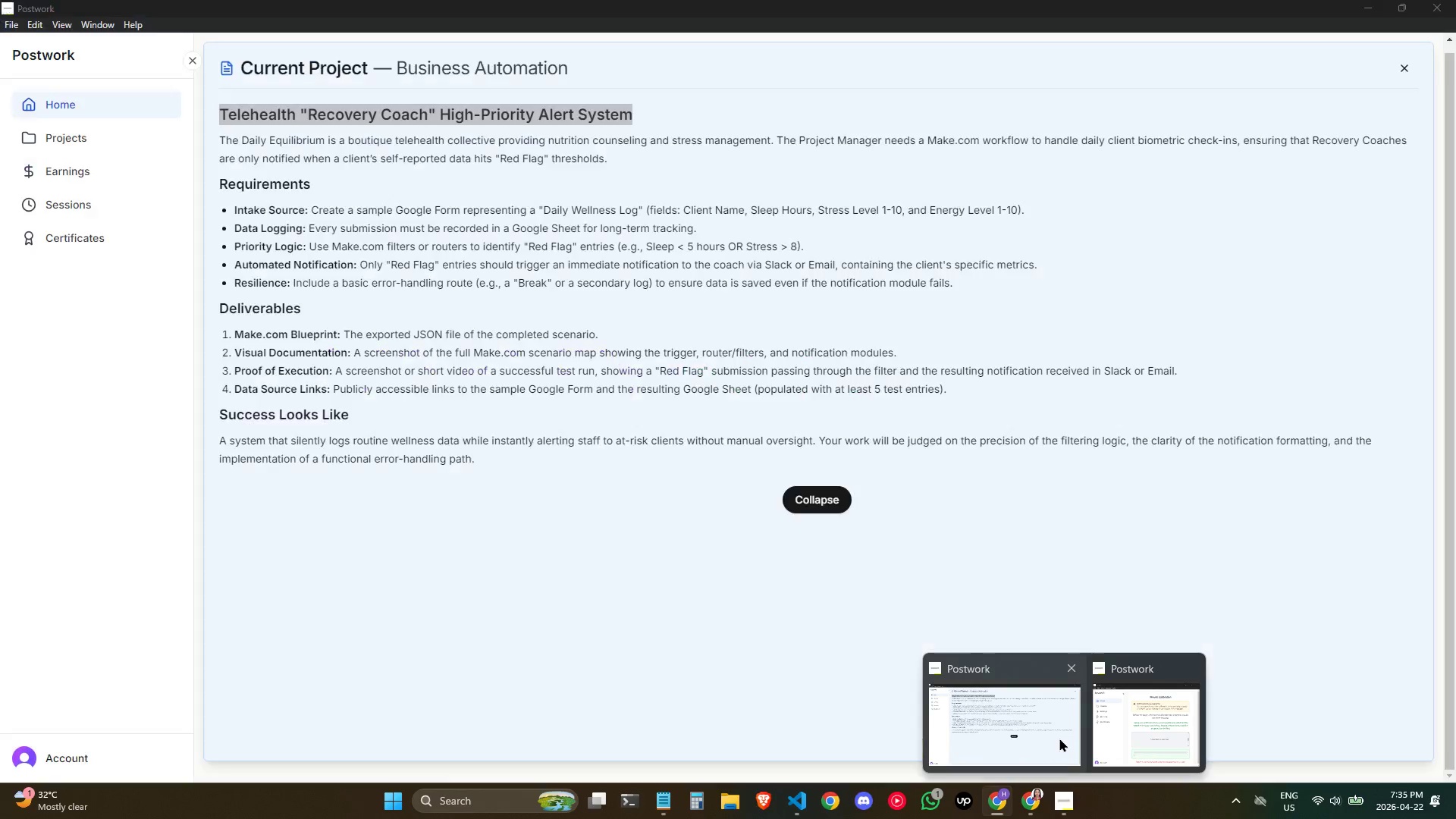 
left_click([1059, 738])